 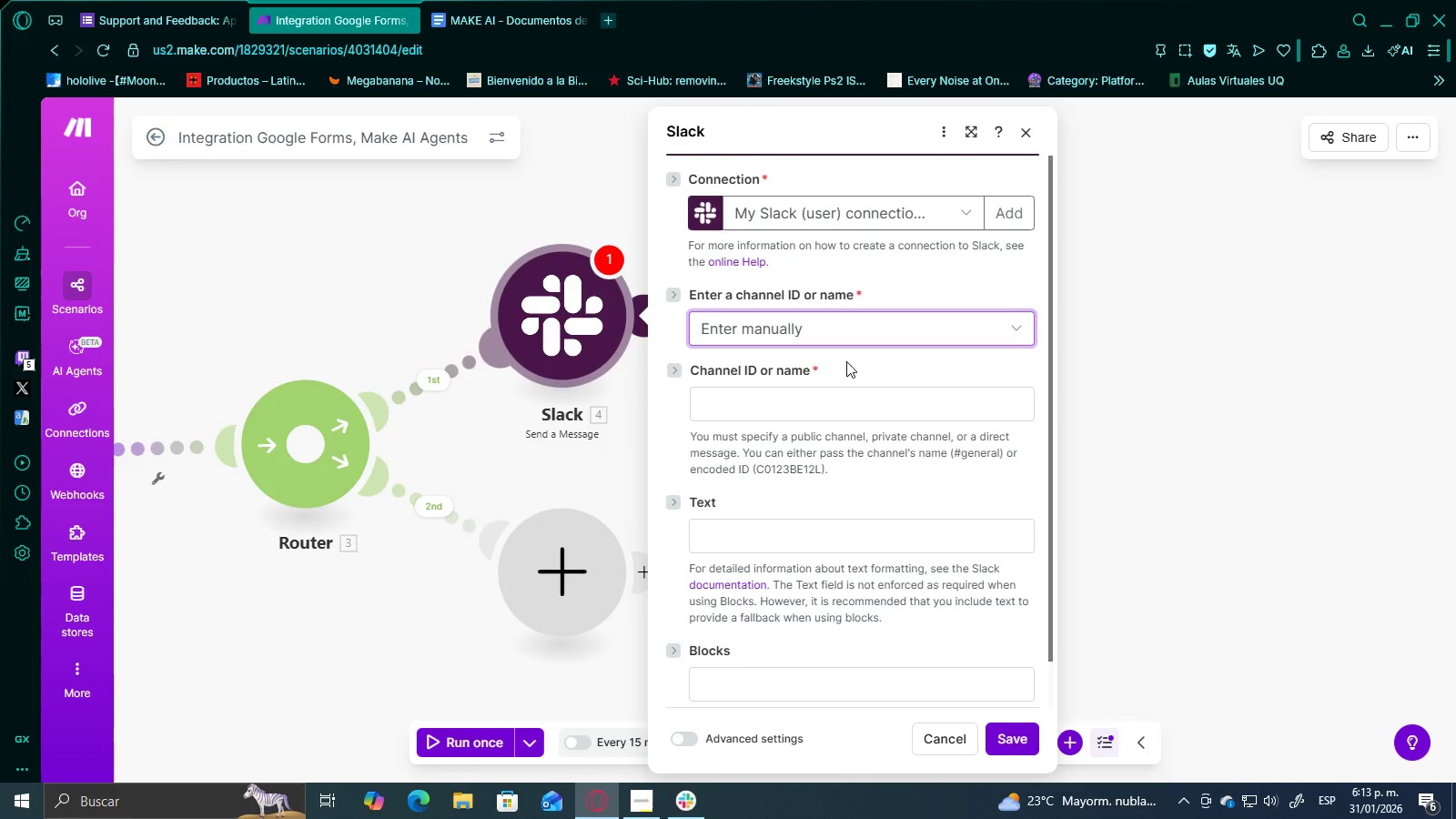 
left_click([834, 316])
 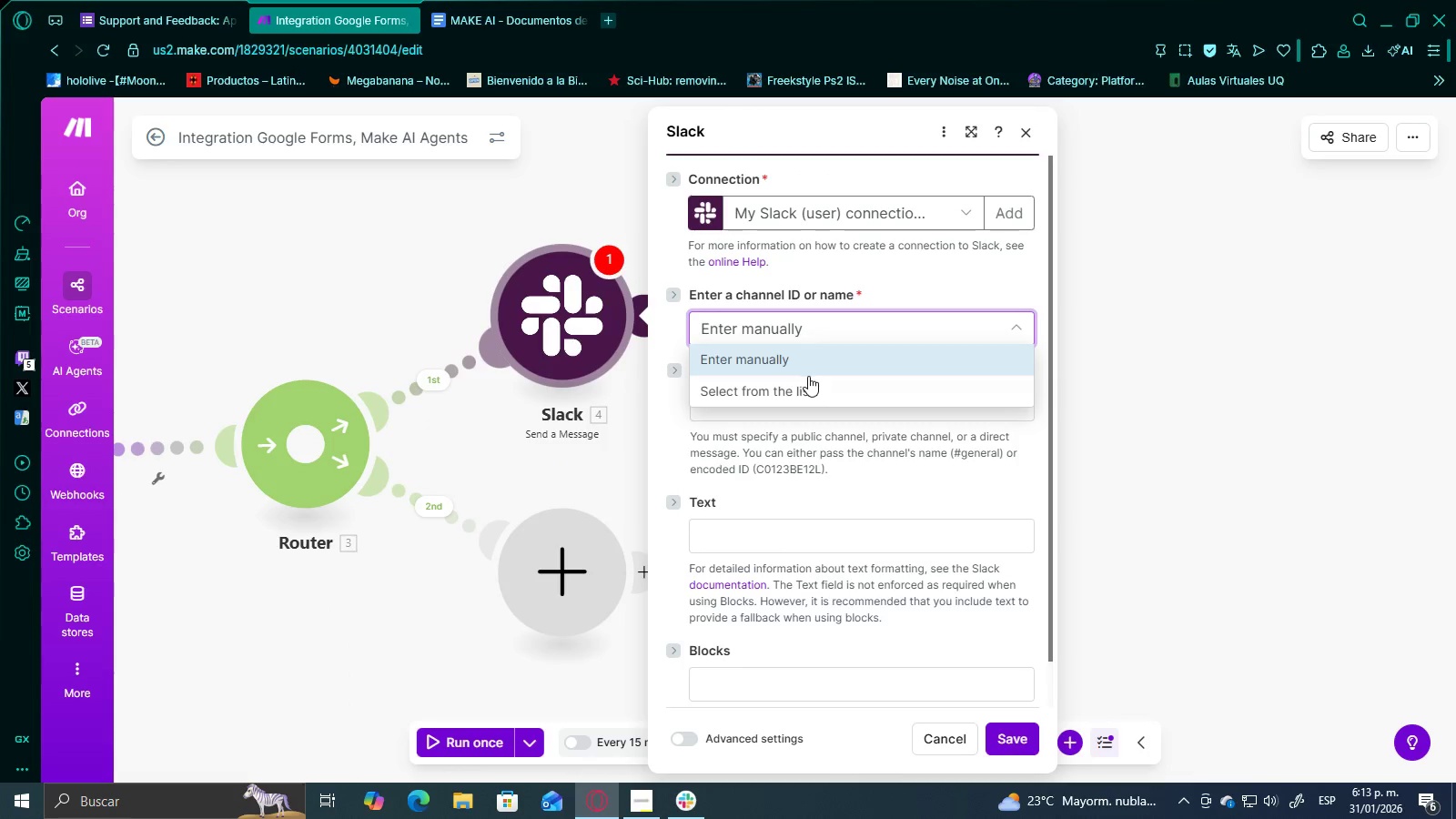 
left_click([796, 383])
 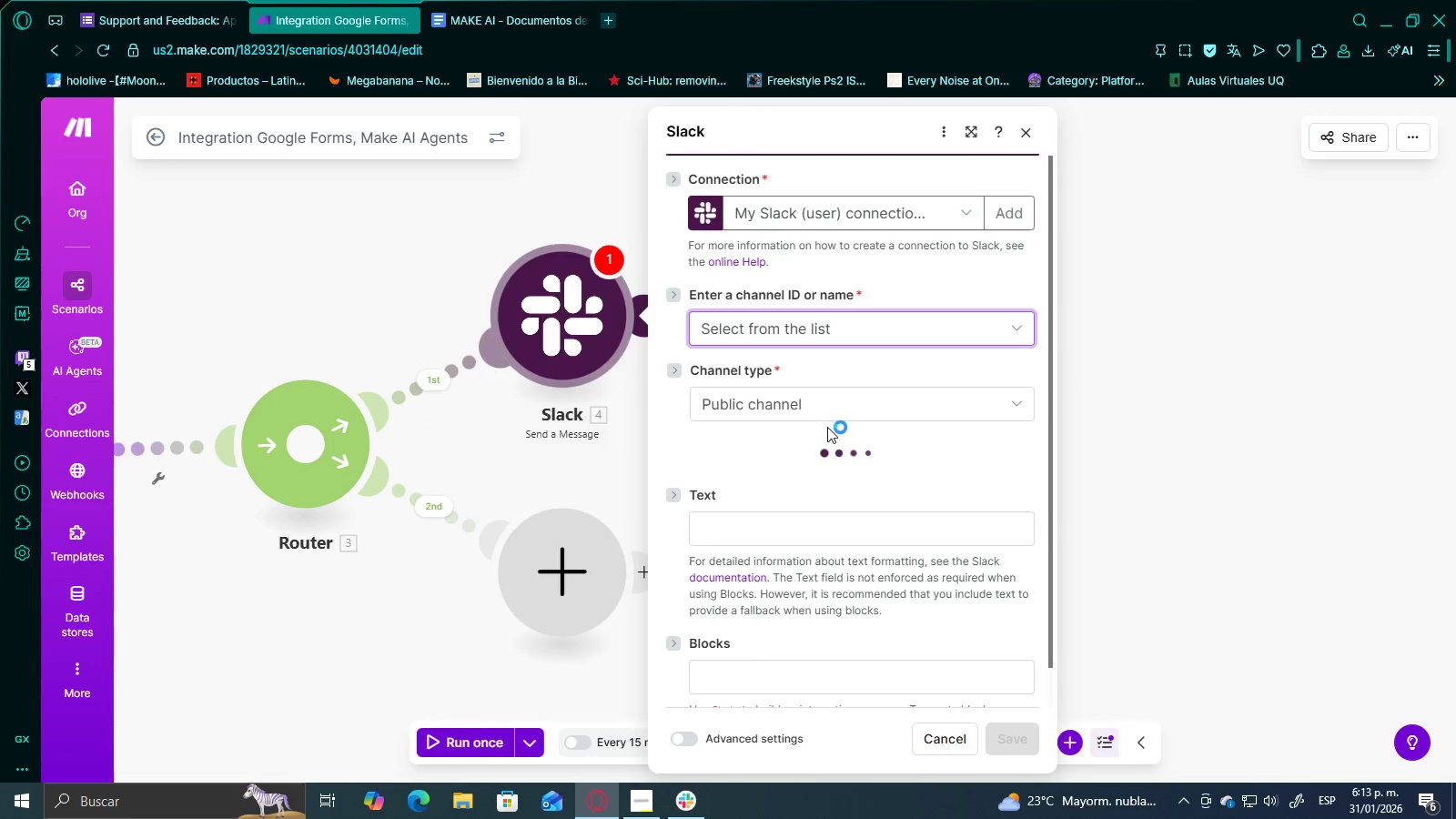 
left_click([791, 393])
 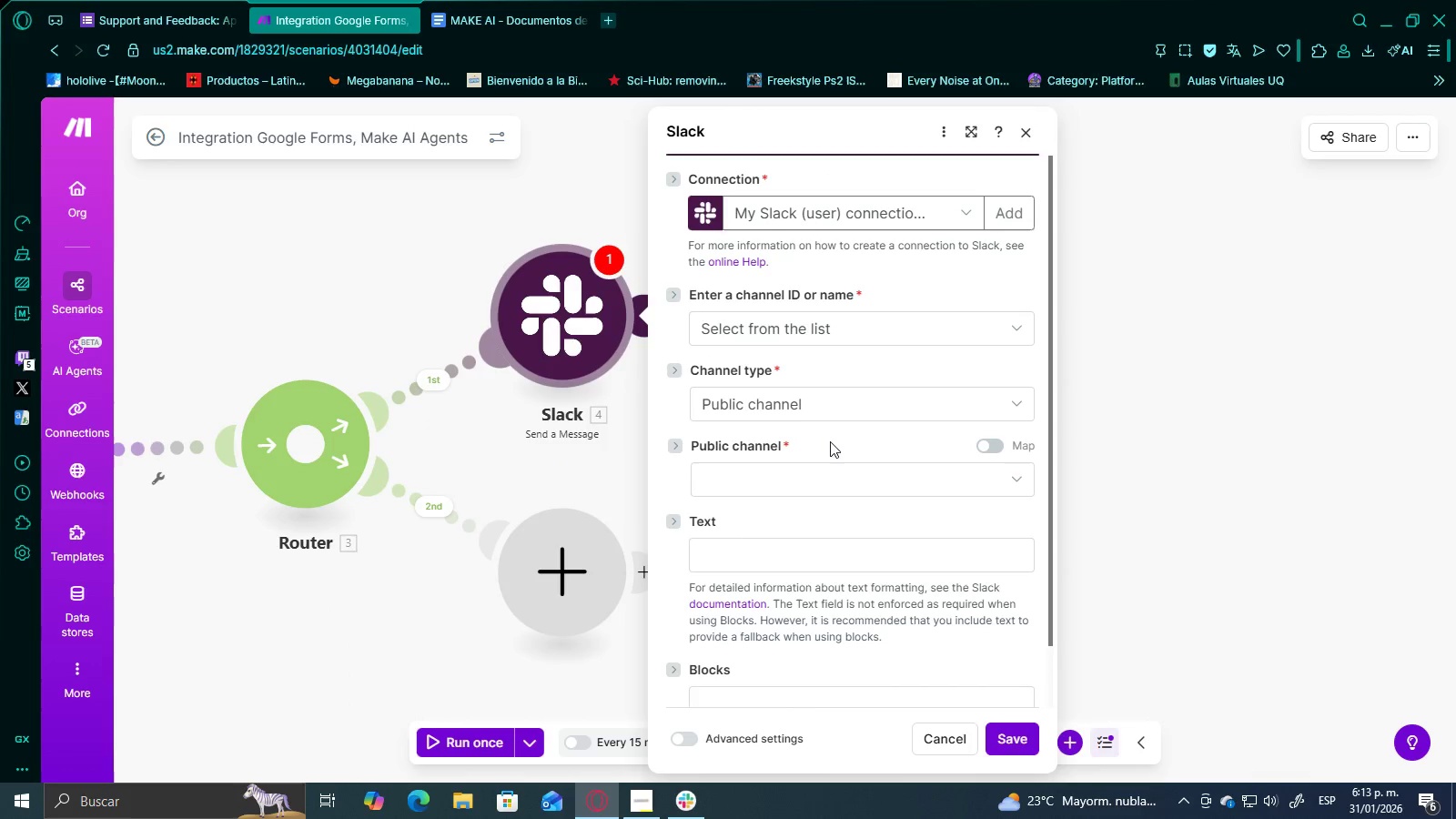 
left_click([746, 482])
 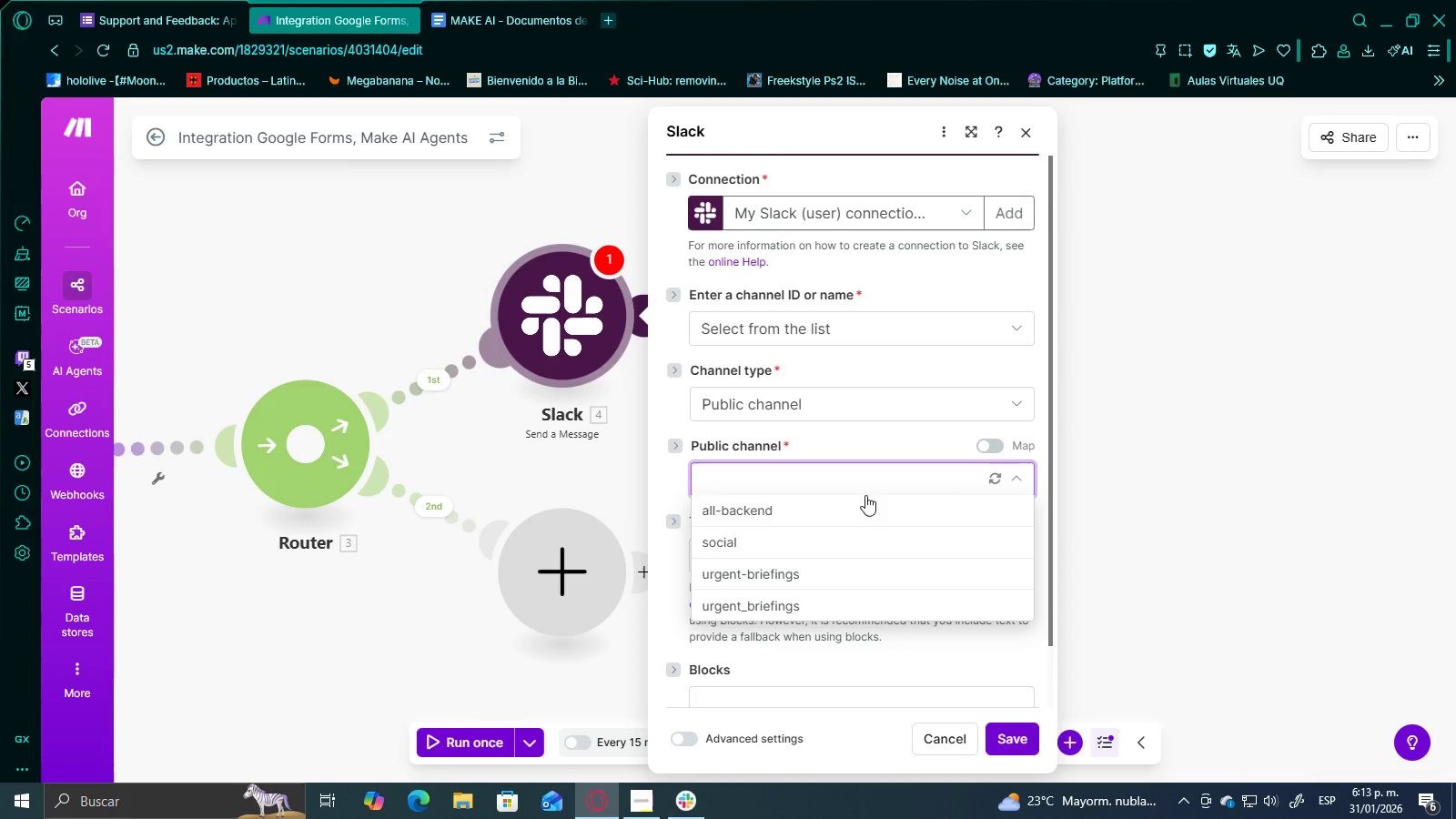 
scroll: coordinate [801, 540], scroll_direction: down, amount: 1.0
 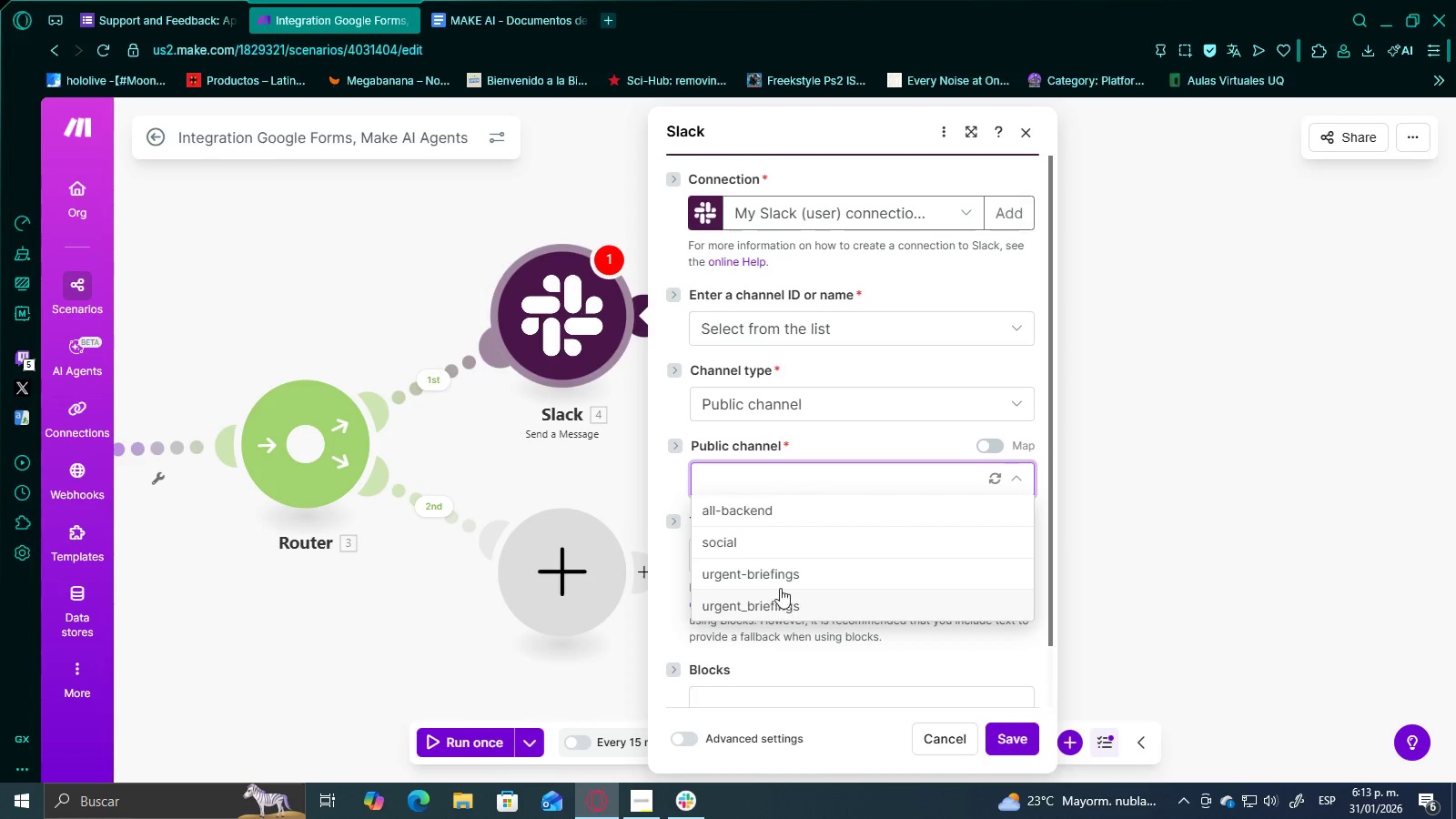 
left_click([783, 577])
 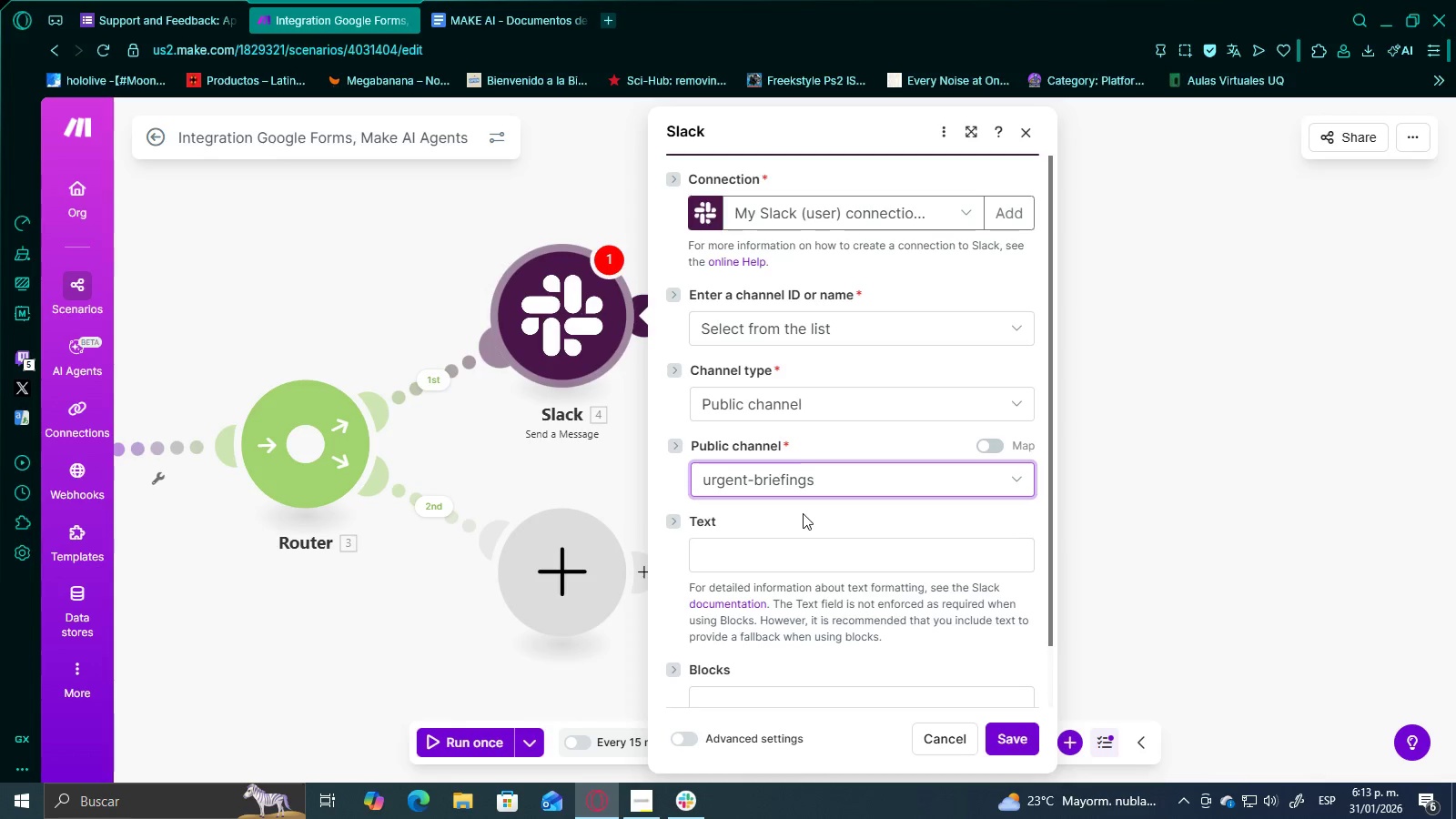 
left_click([784, 539])
 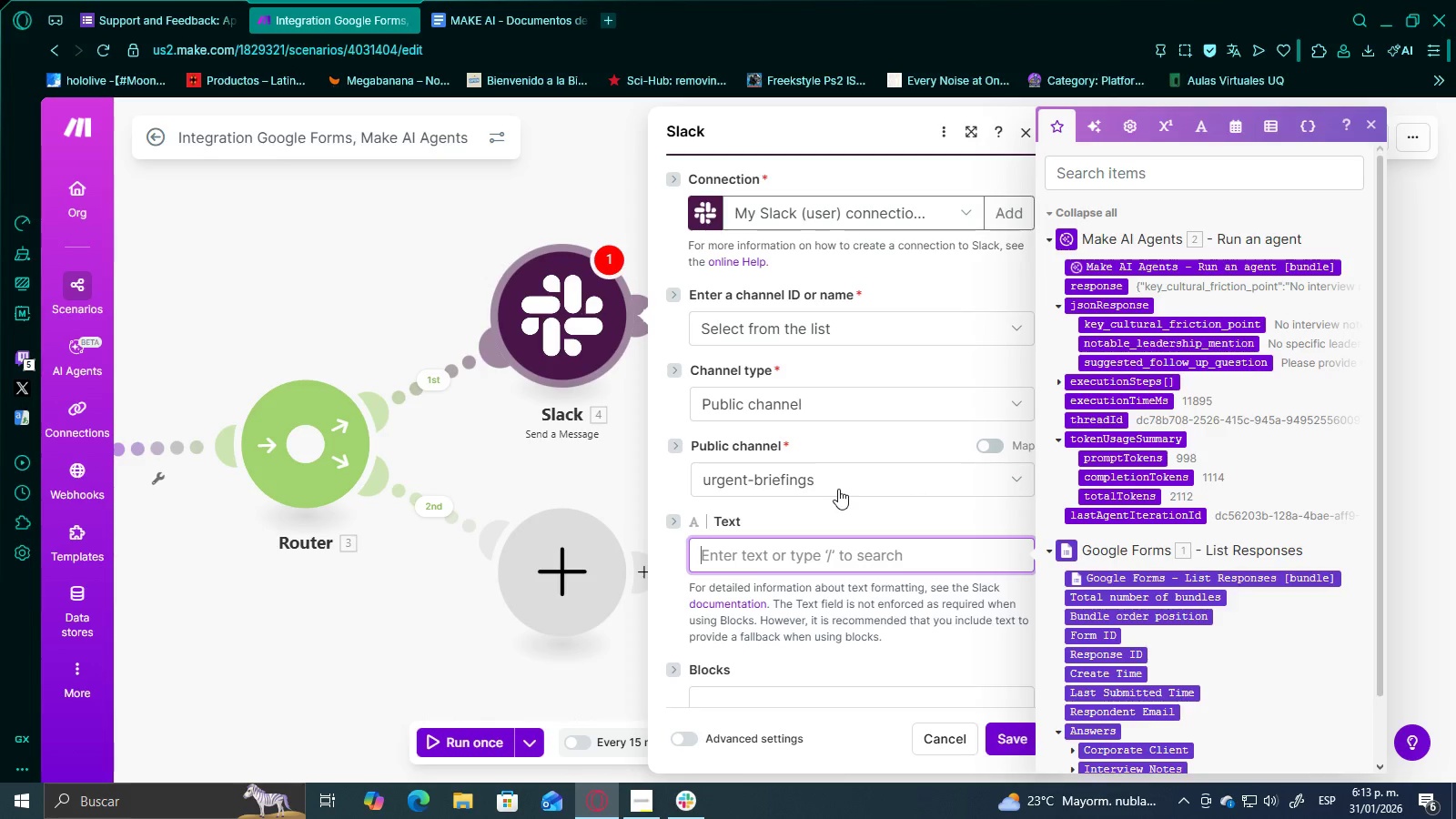 
wait(10.24)
 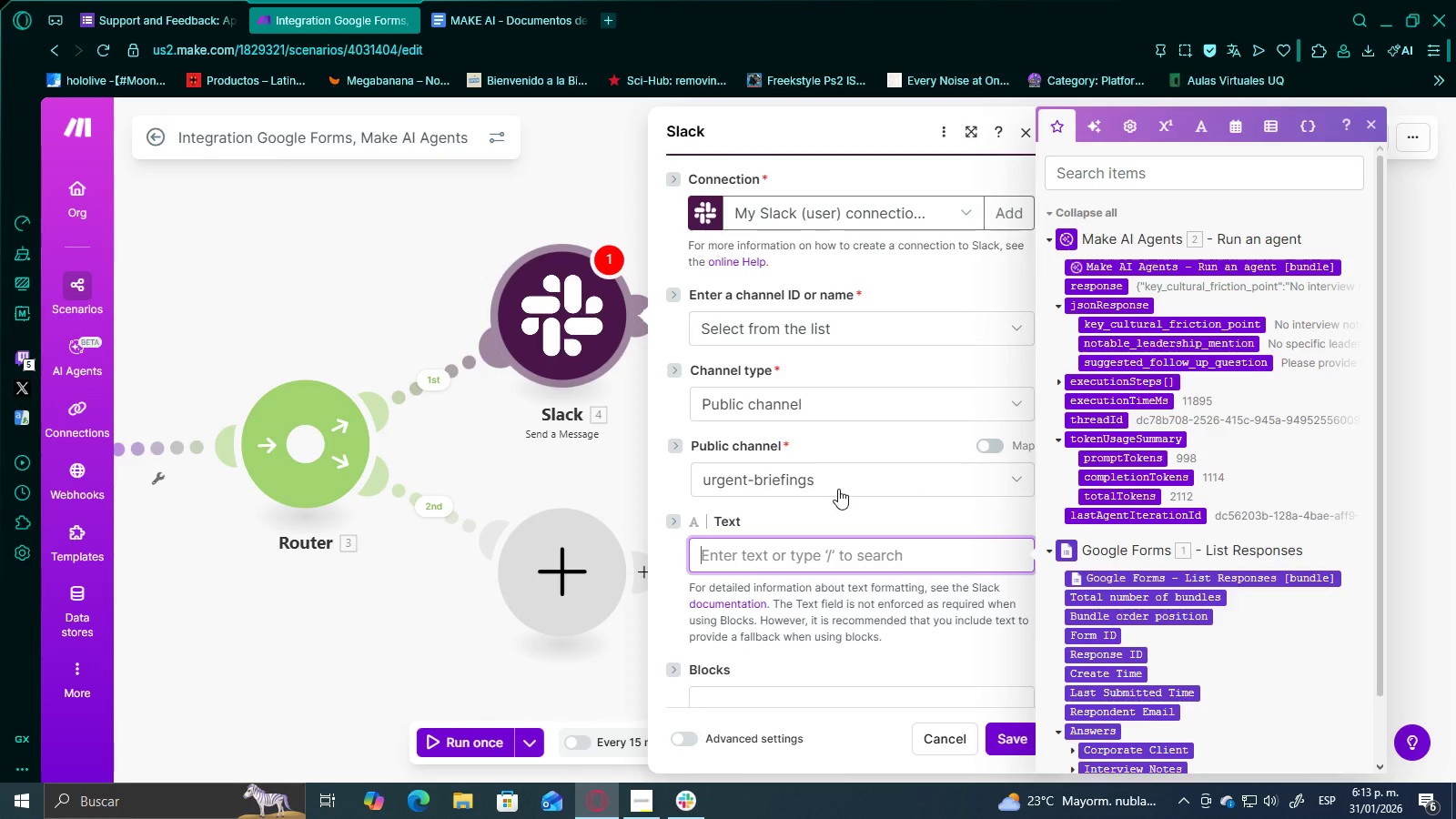 
scroll: coordinate [1239, 366], scroll_direction: none, amount: 0.0
 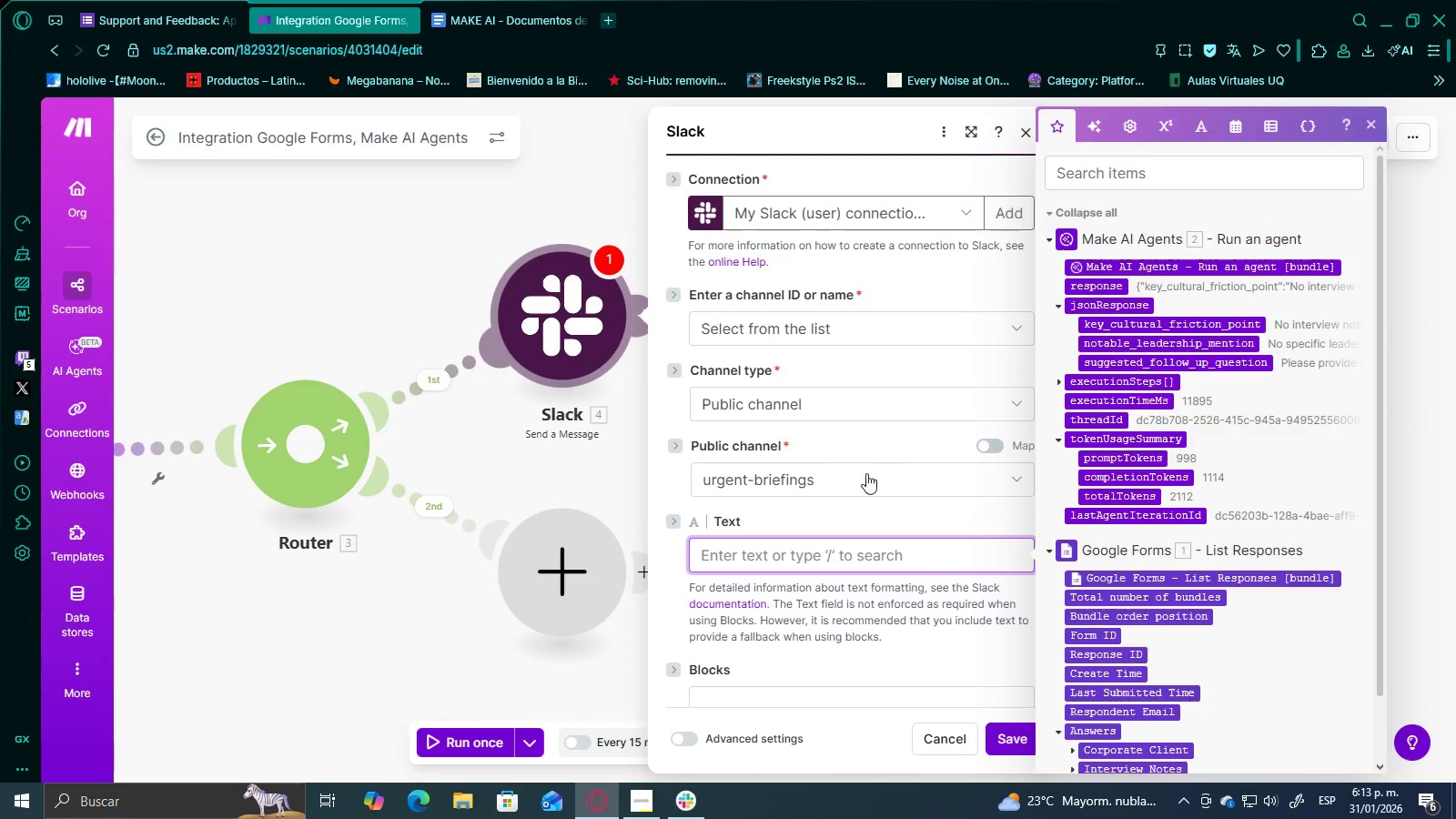 
left_click([280, 304])
 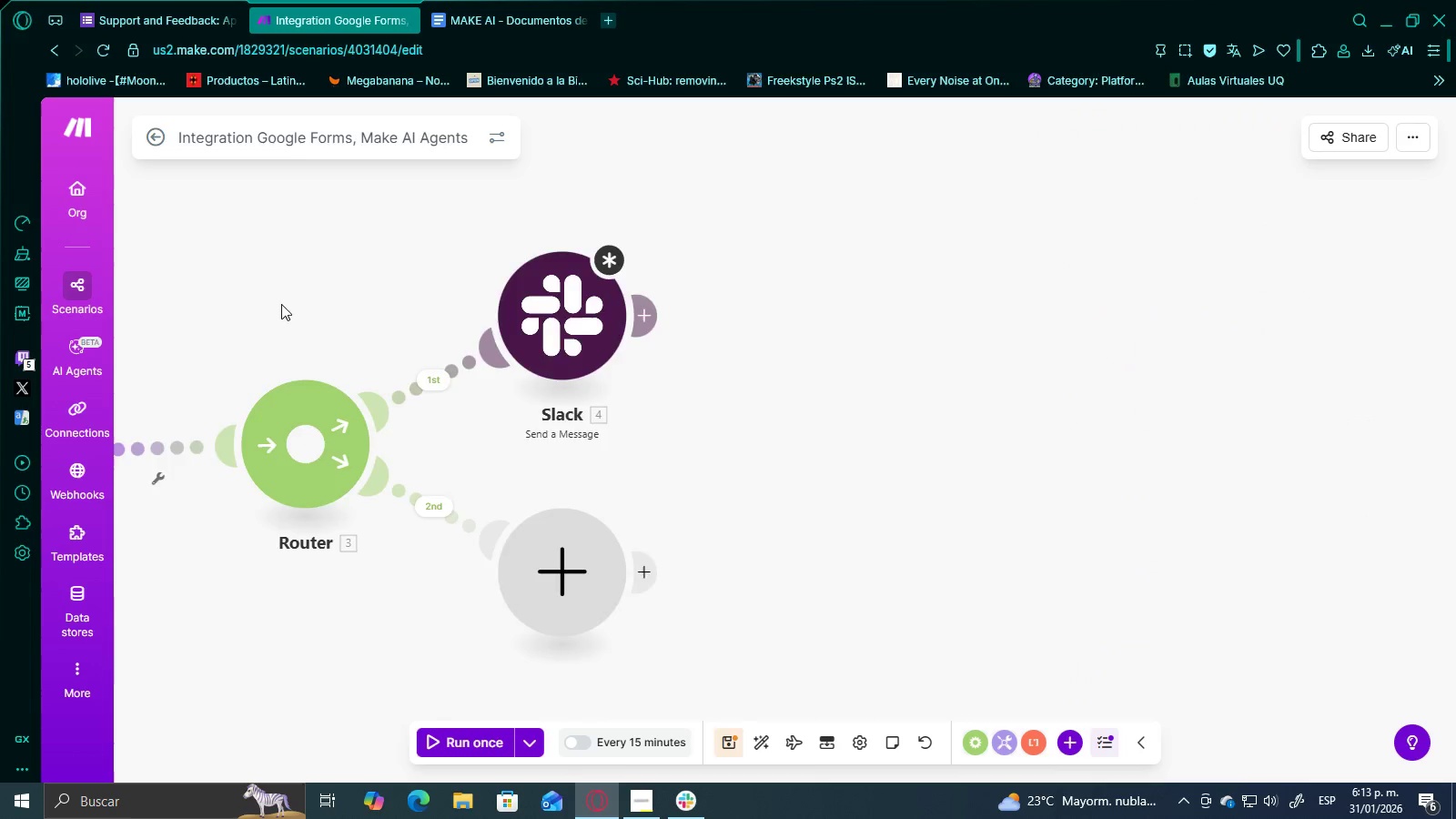 
left_click_drag(start_coordinate=[280, 304], to_coordinate=[614, 330])
 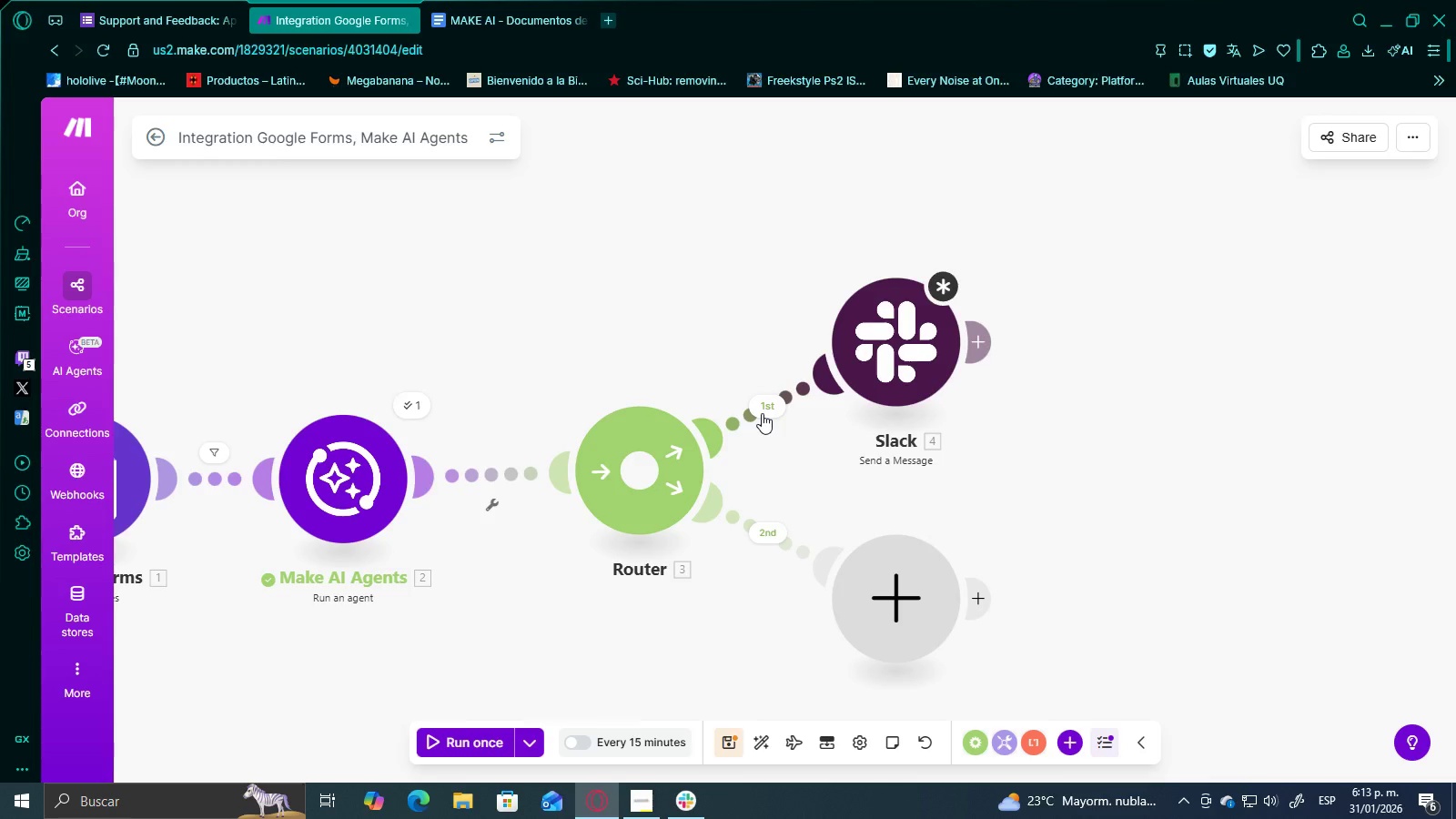 
scroll: coordinate [715, 433], scroll_direction: down, amount: 1.0
 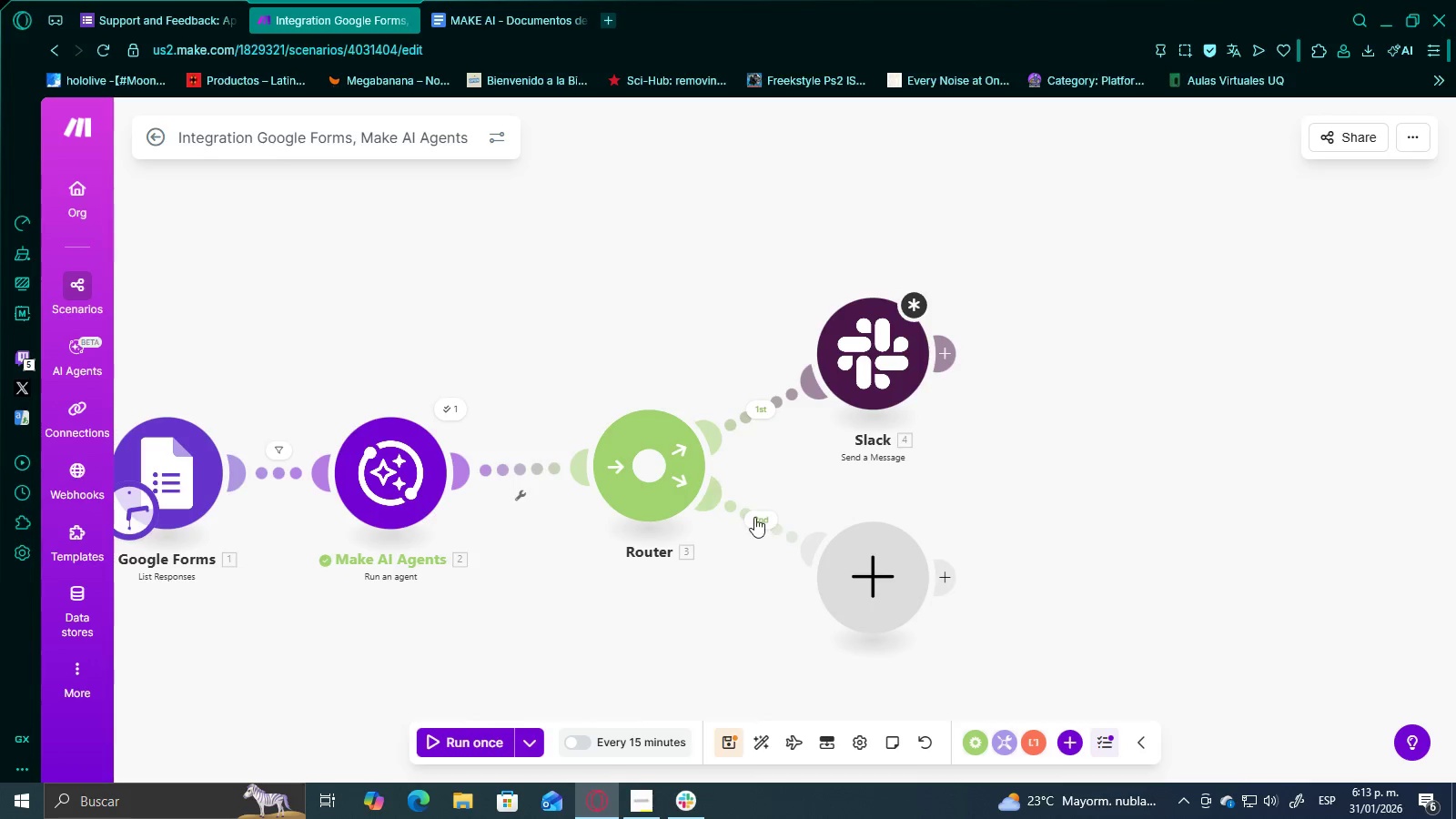 
left_click([750, 511])
 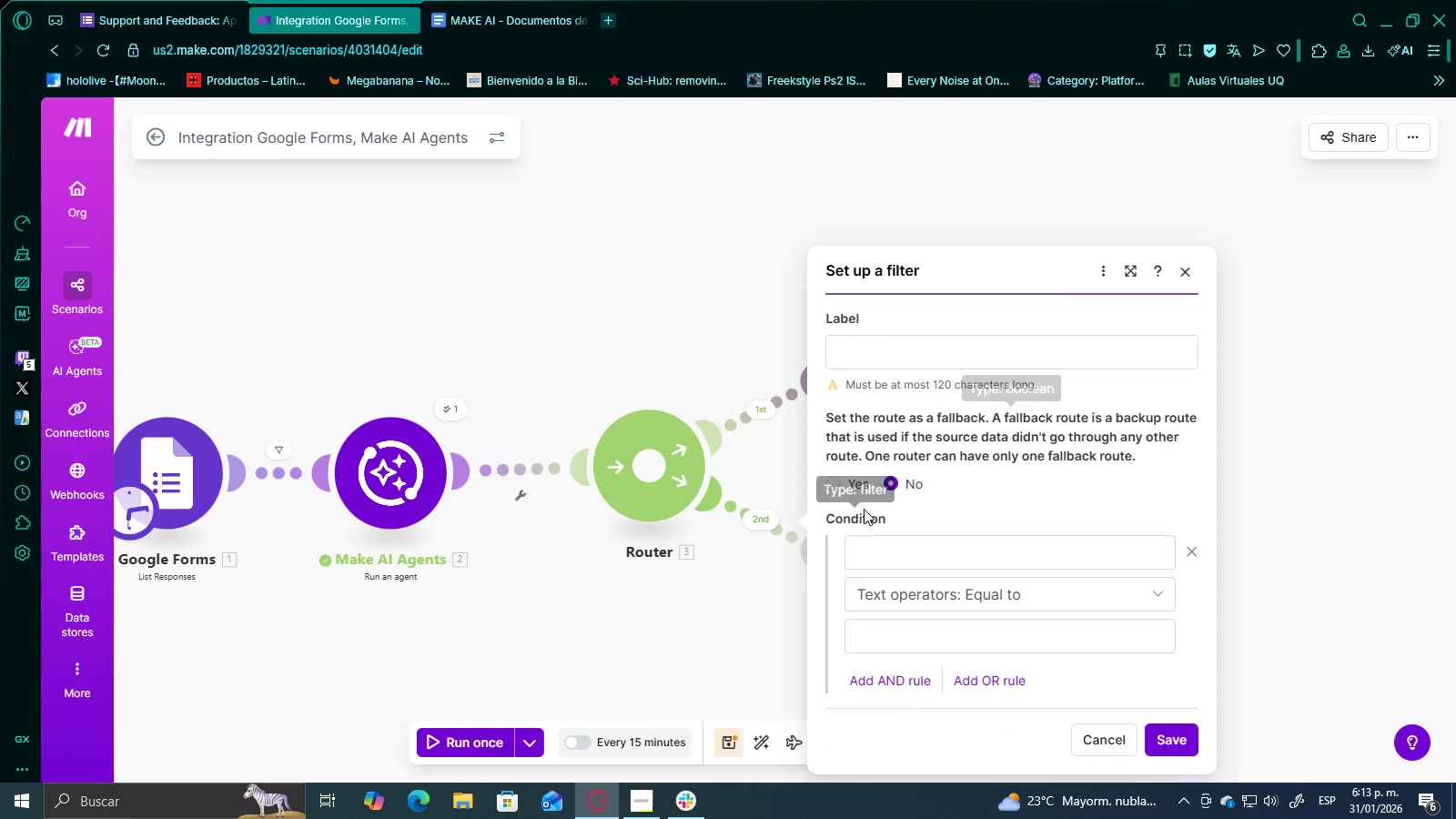 
left_click([850, 483])
 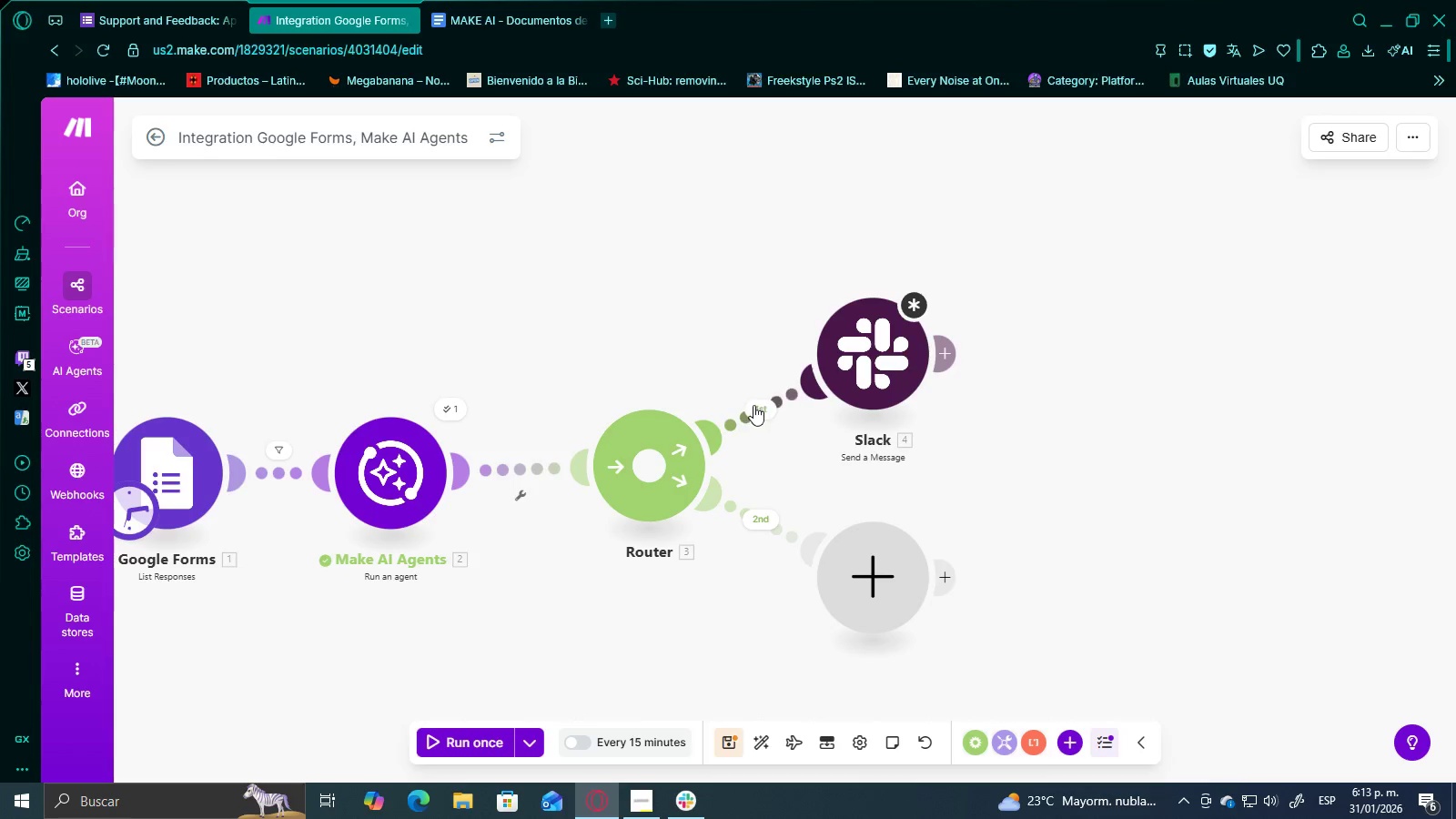 
left_click([769, 513])
 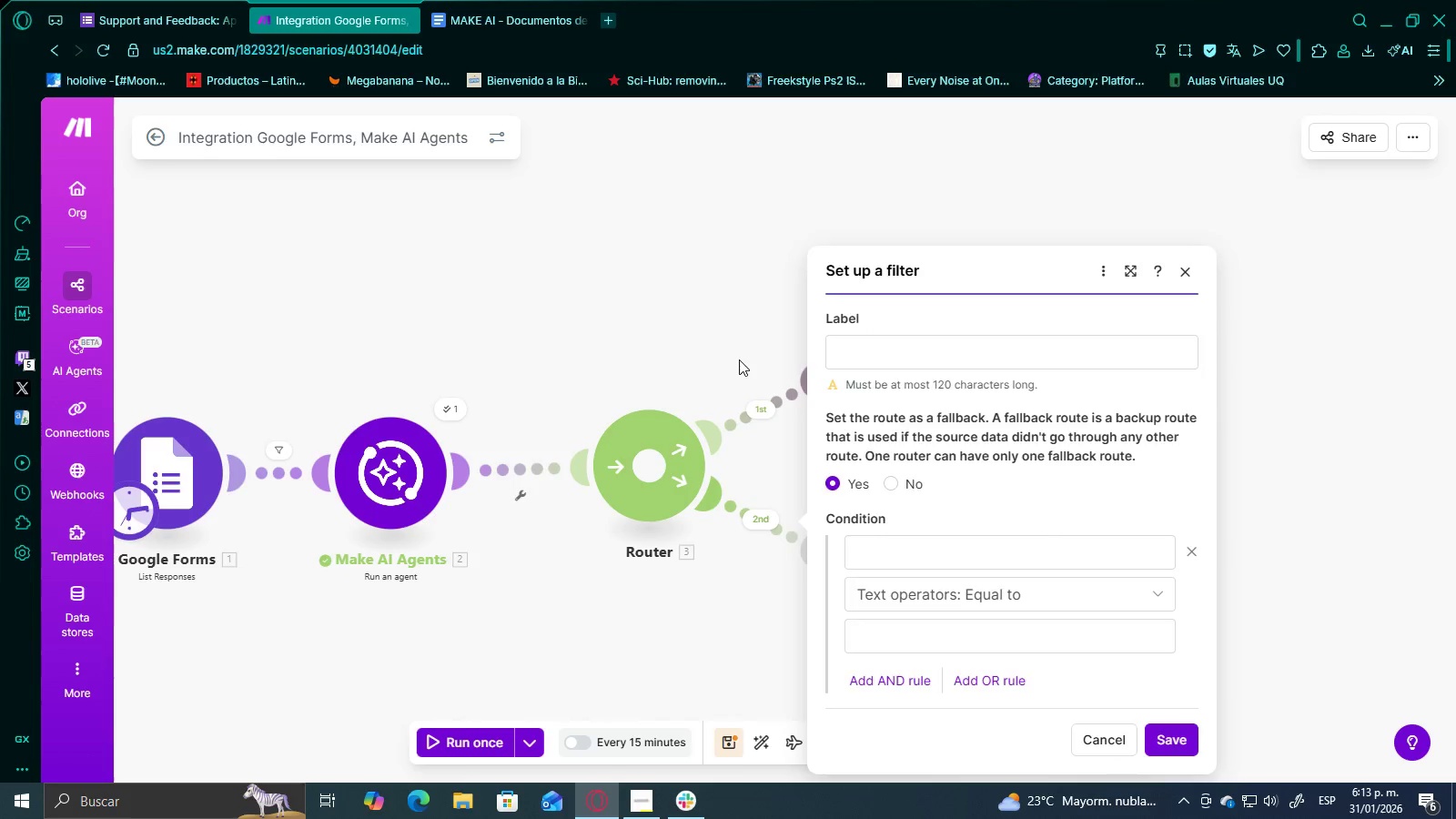 
double_click([760, 420])
 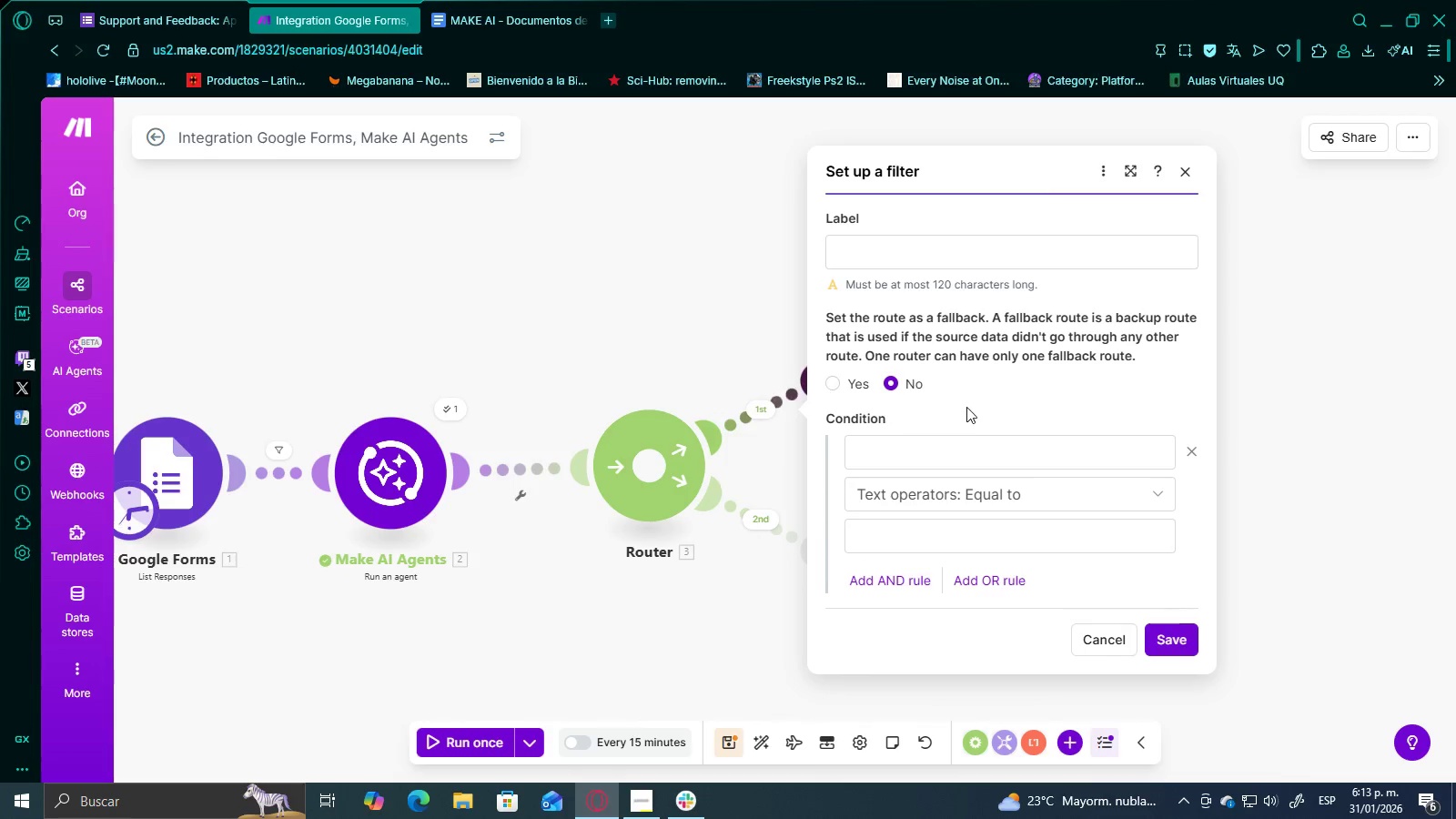 
scroll: coordinate [934, 406], scroll_direction: down, amount: 2.0
 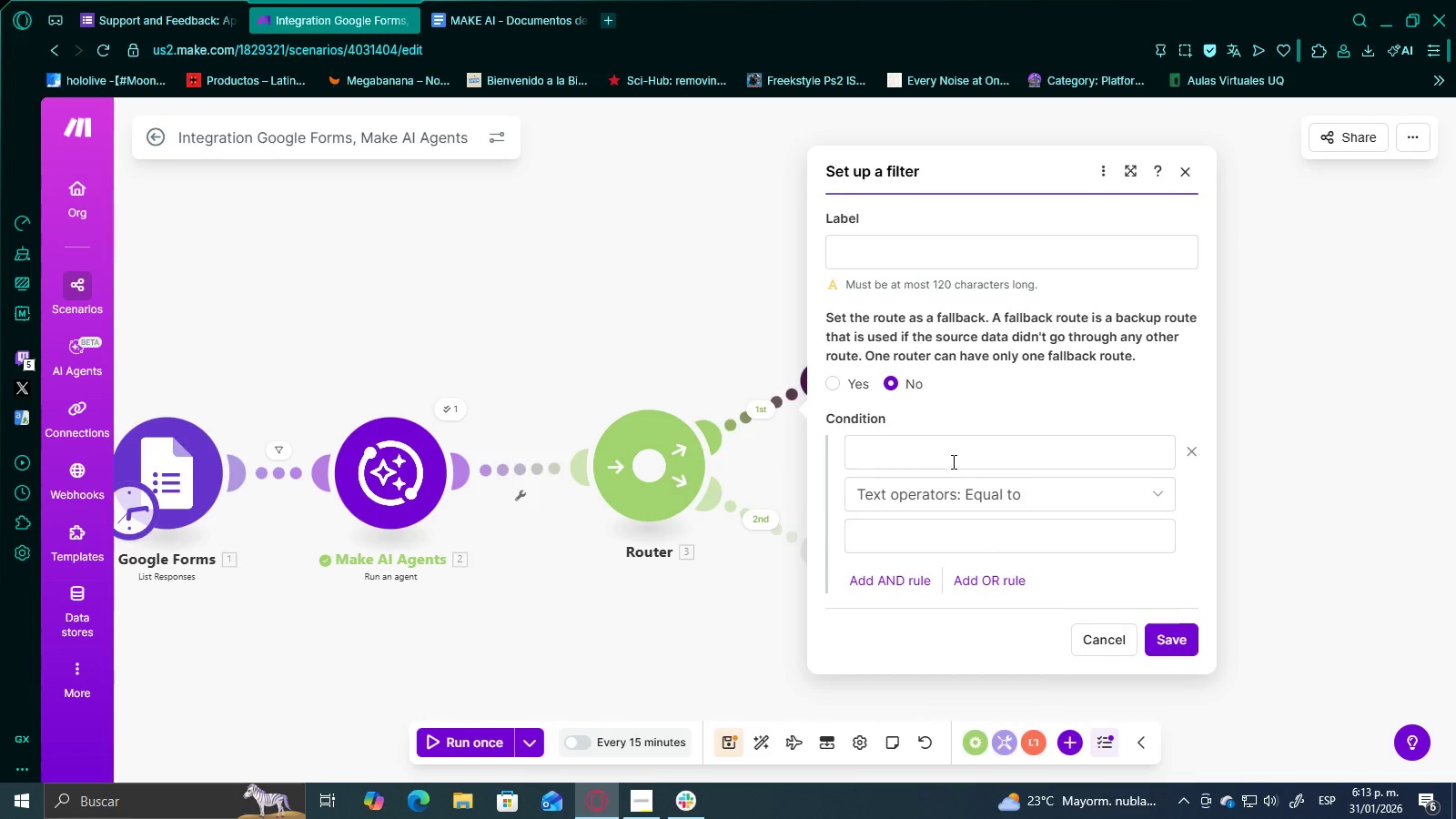 
left_click([952, 461])
 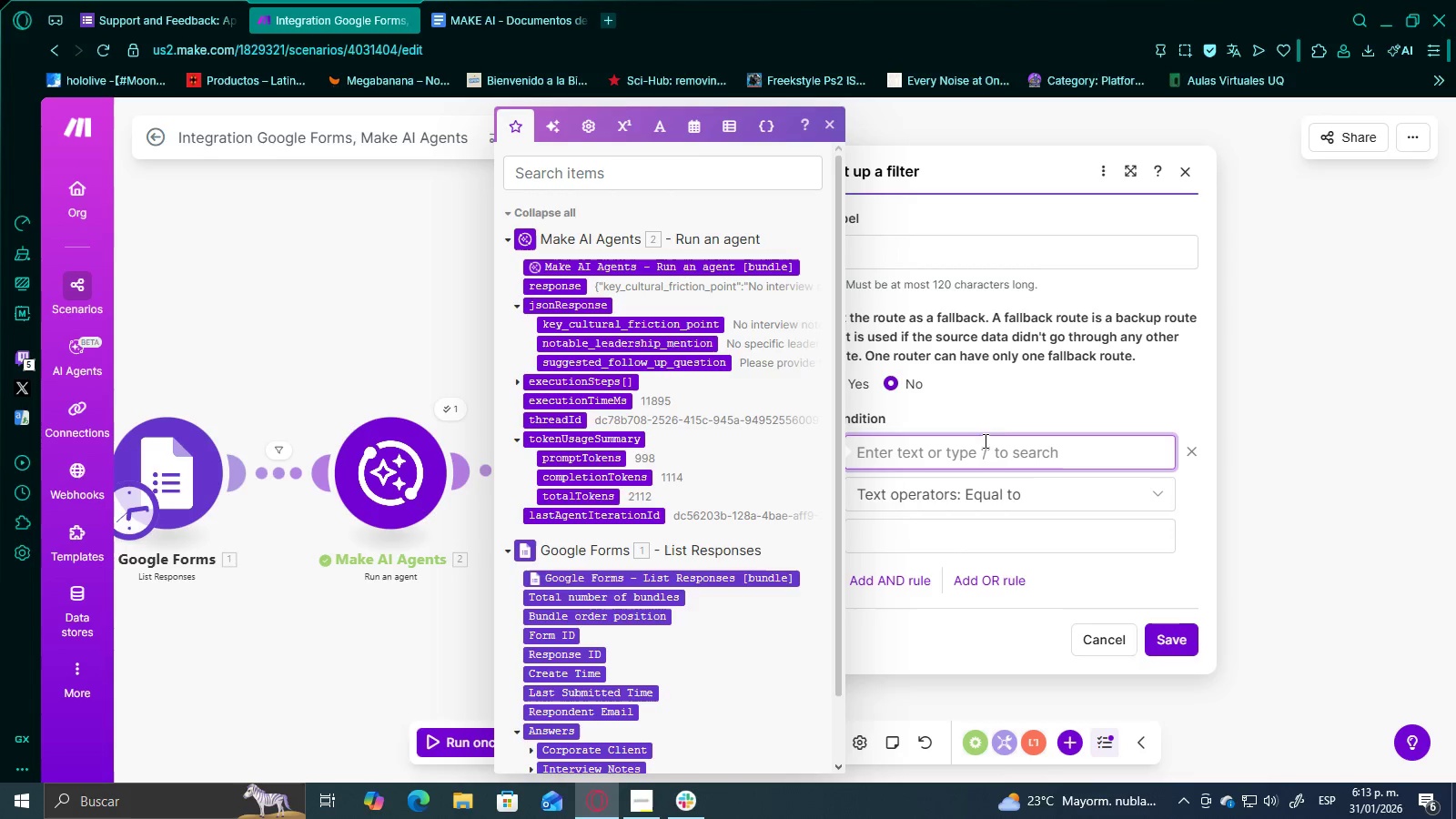 
left_click([987, 427])
 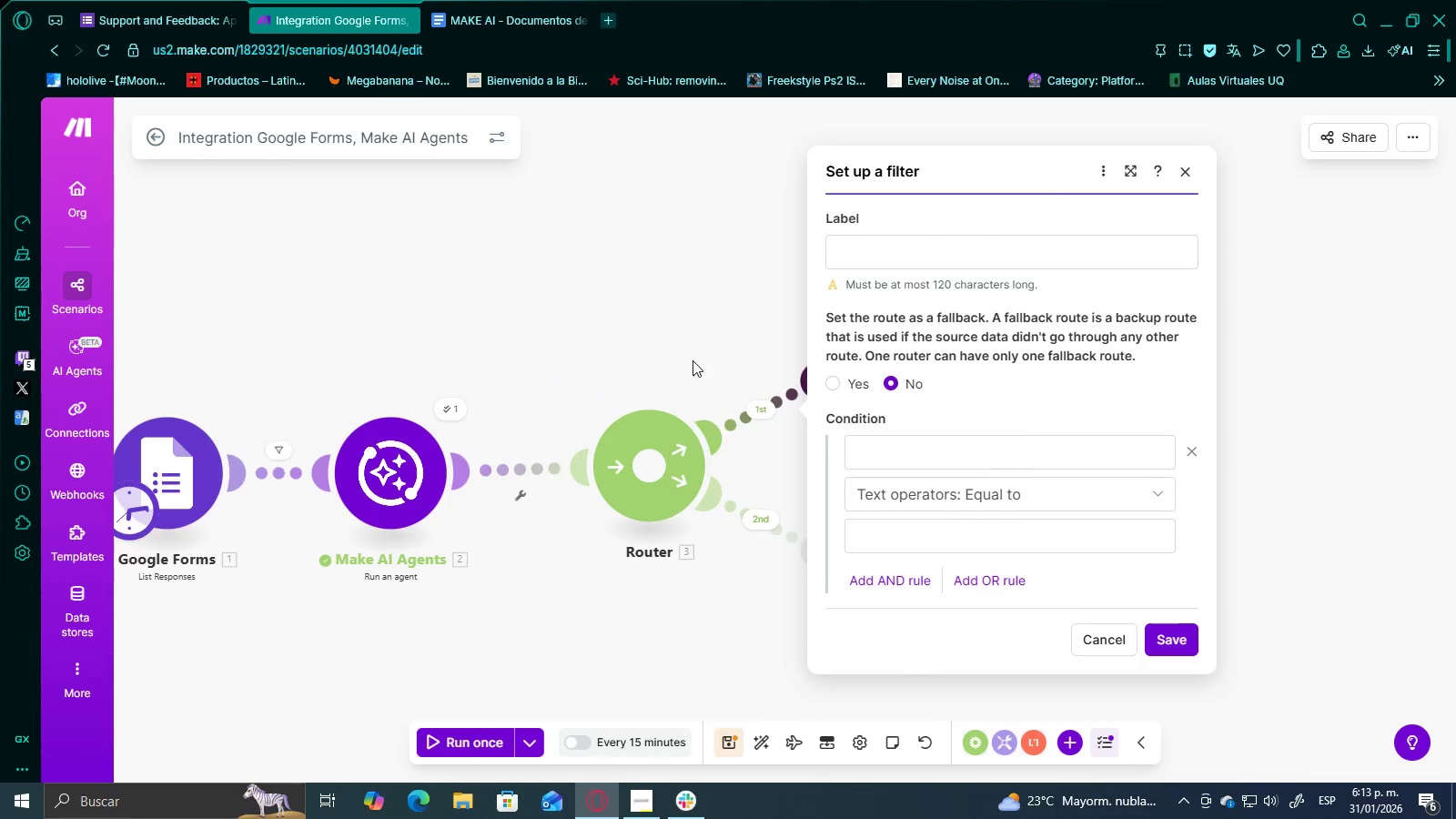 
left_click_drag(start_coordinate=[692, 356], to_coordinate=[653, 354])
 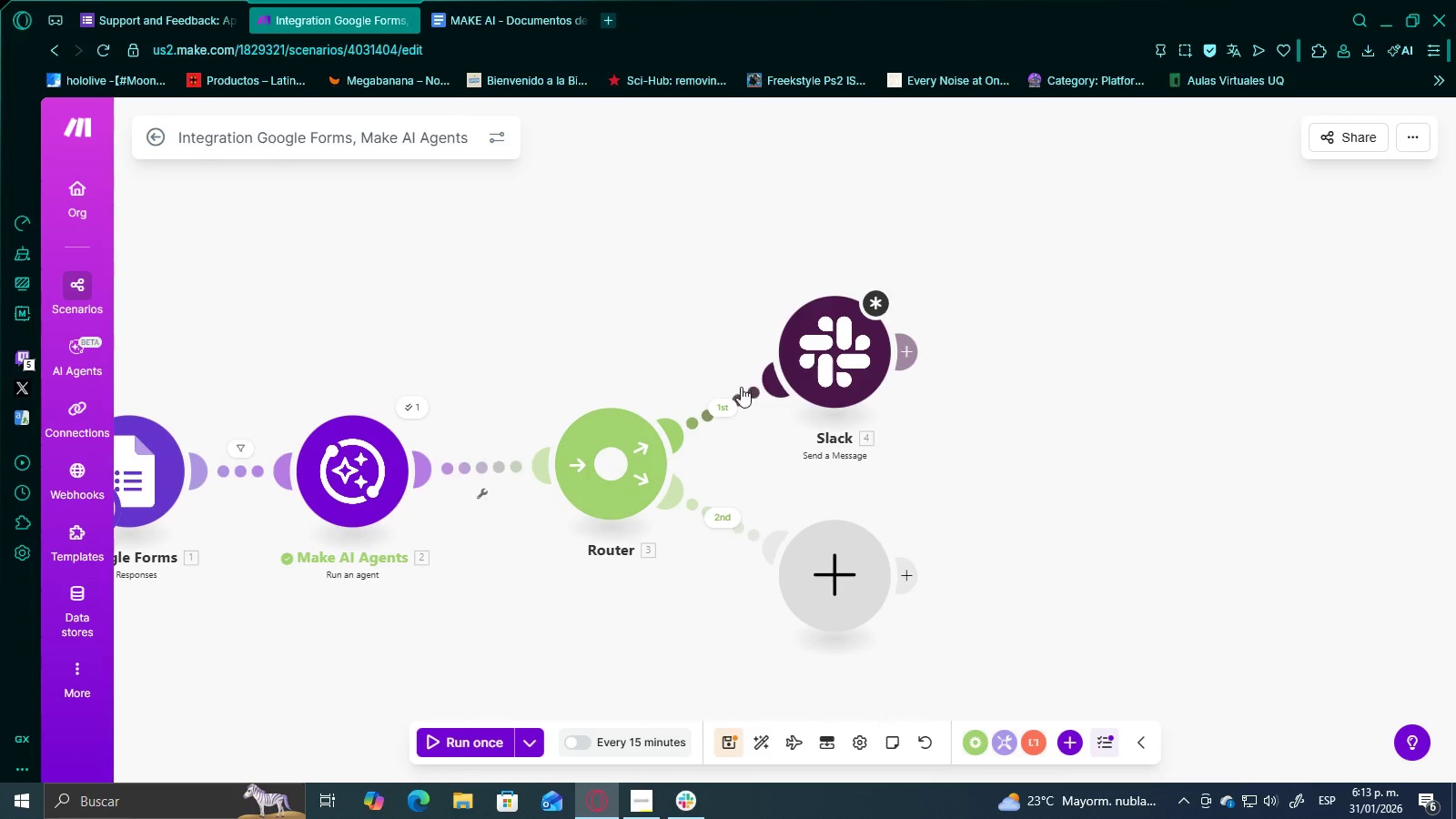 
left_click_drag(start_coordinate=[464, 359], to_coordinate=[579, 359])
 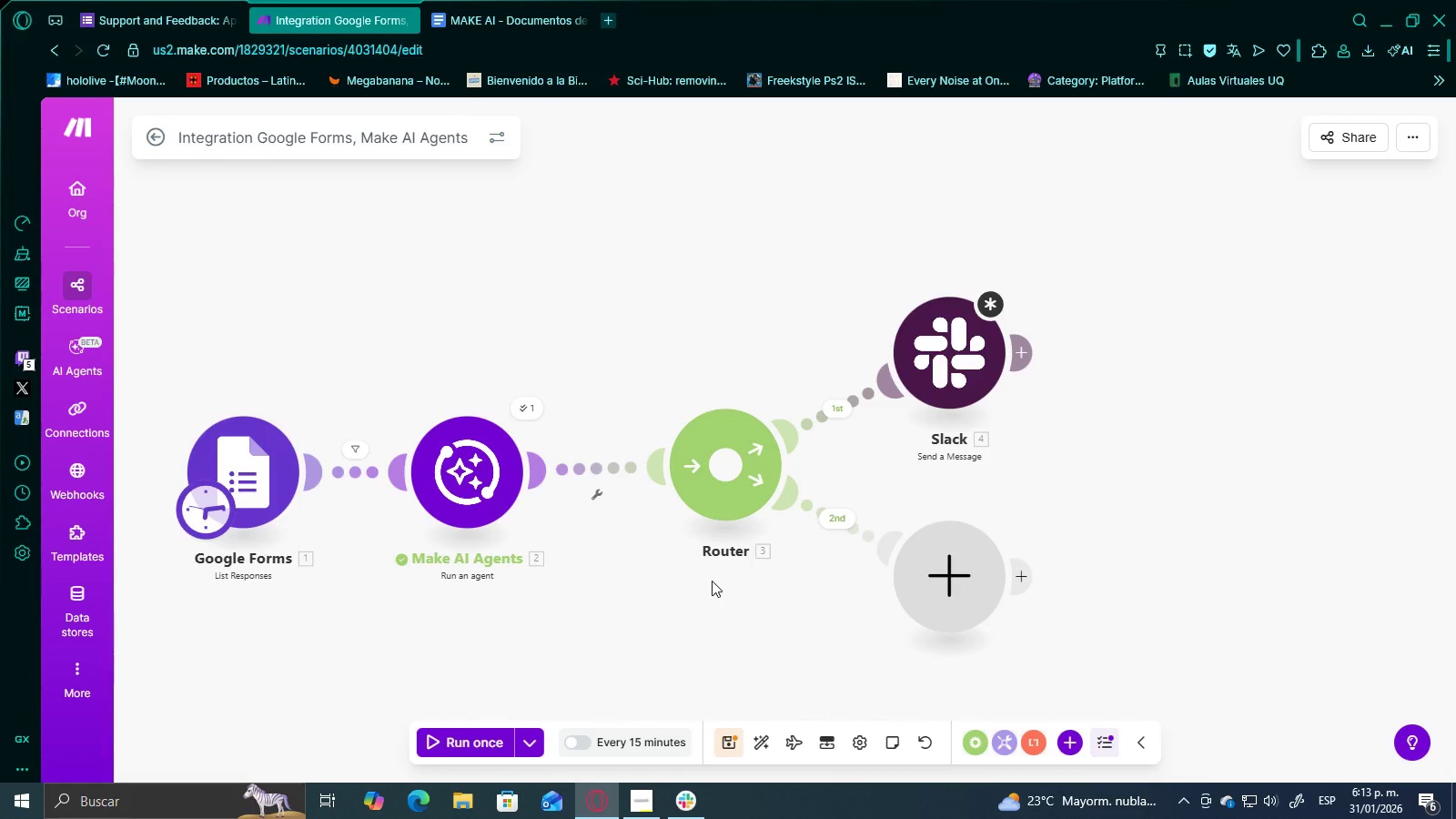 
wait(11.44)
 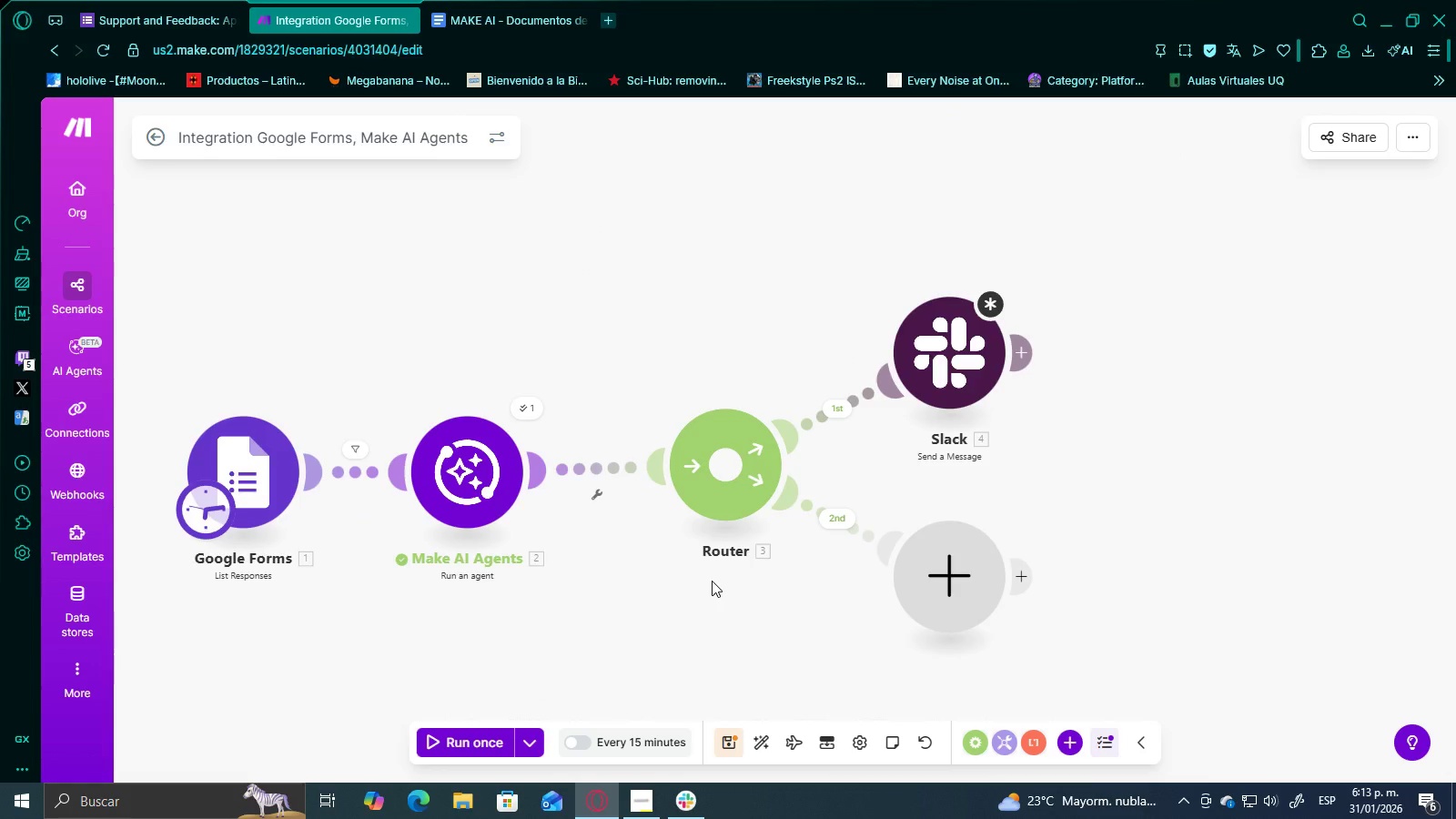 
left_click([844, 406])
 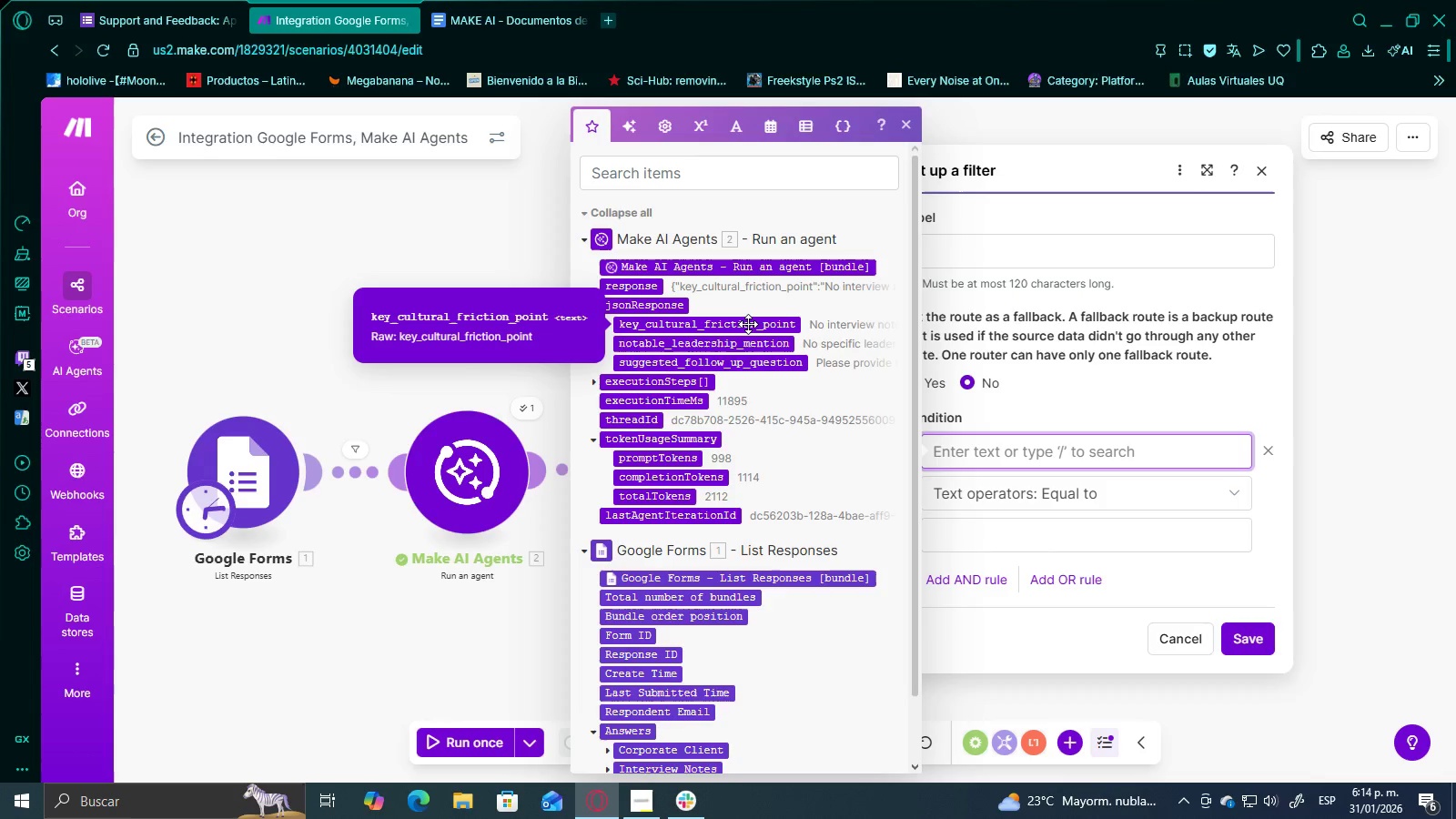 
wait(20.88)
 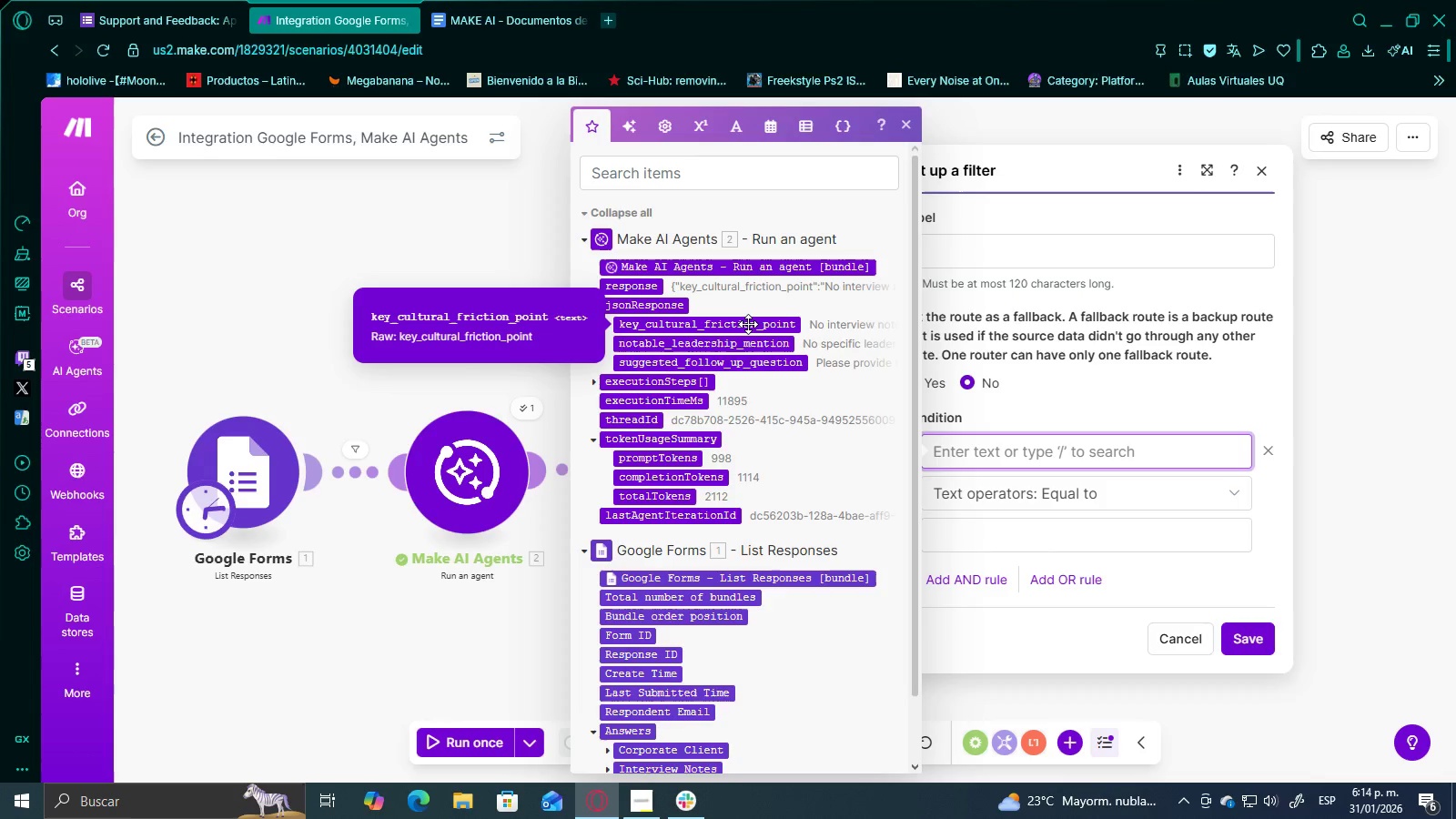 
left_click([753, 325])
 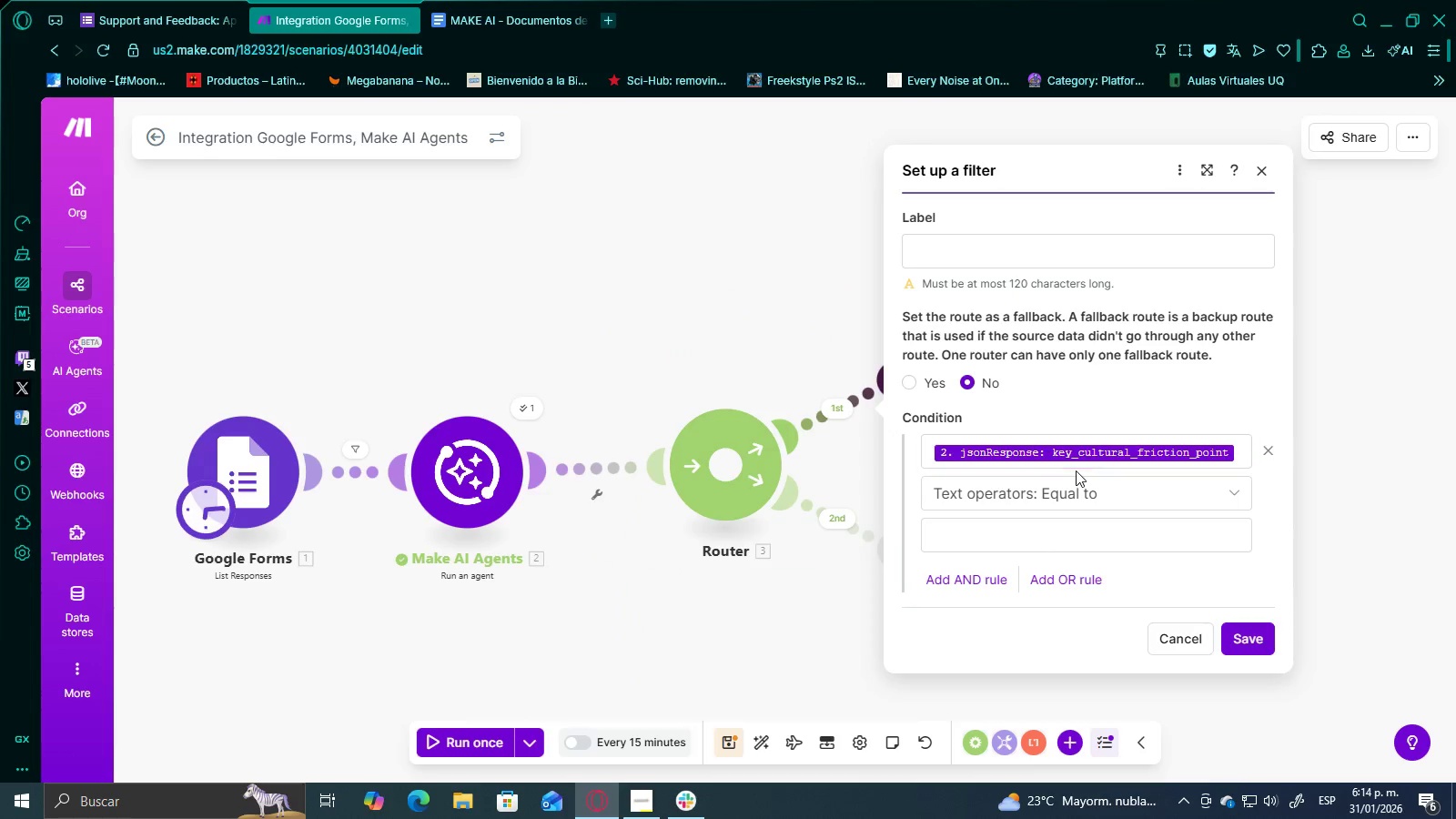 
double_click([1070, 488])
 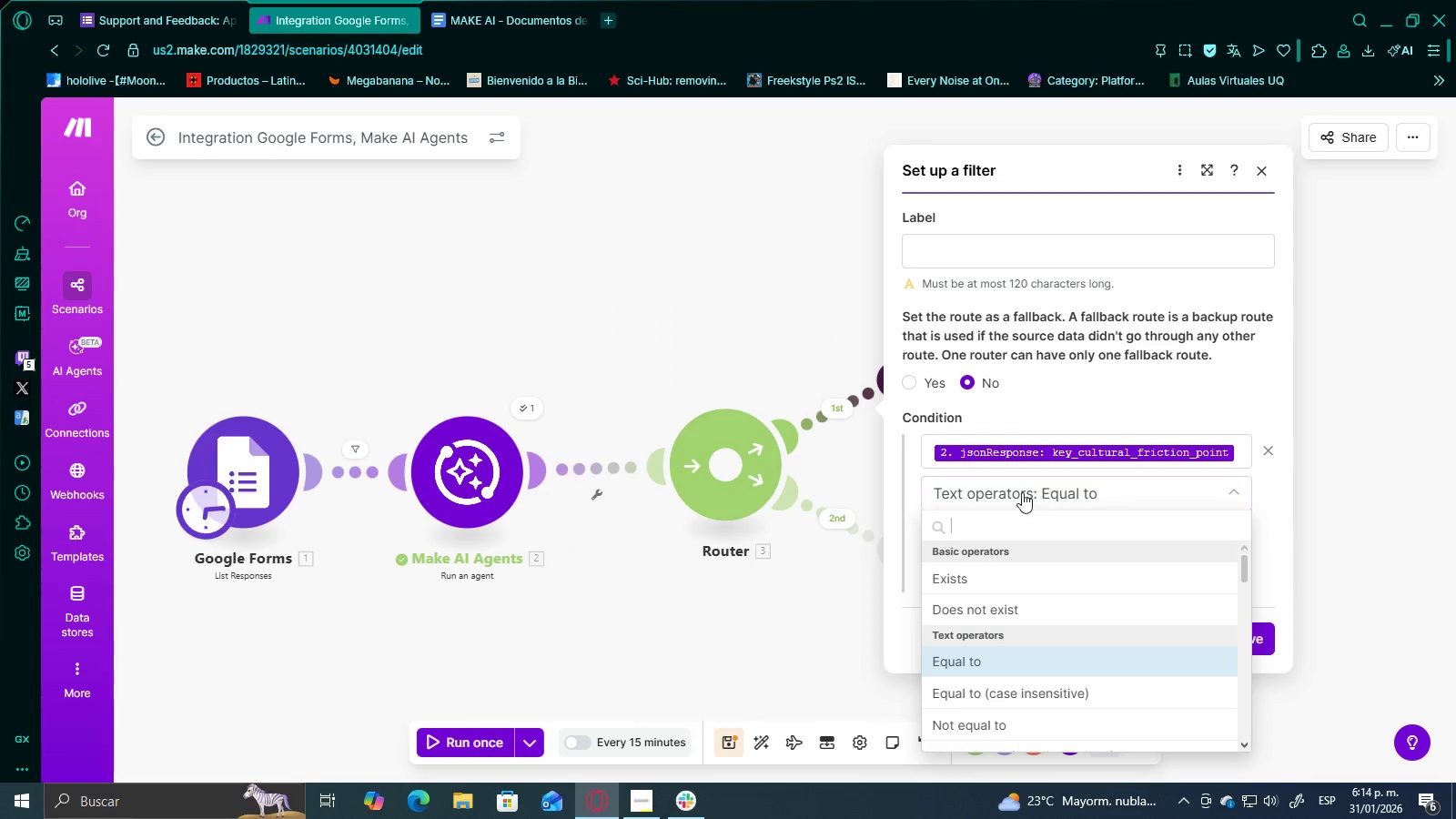 
scroll: coordinate [1042, 656], scroll_direction: down, amount: 4.0
 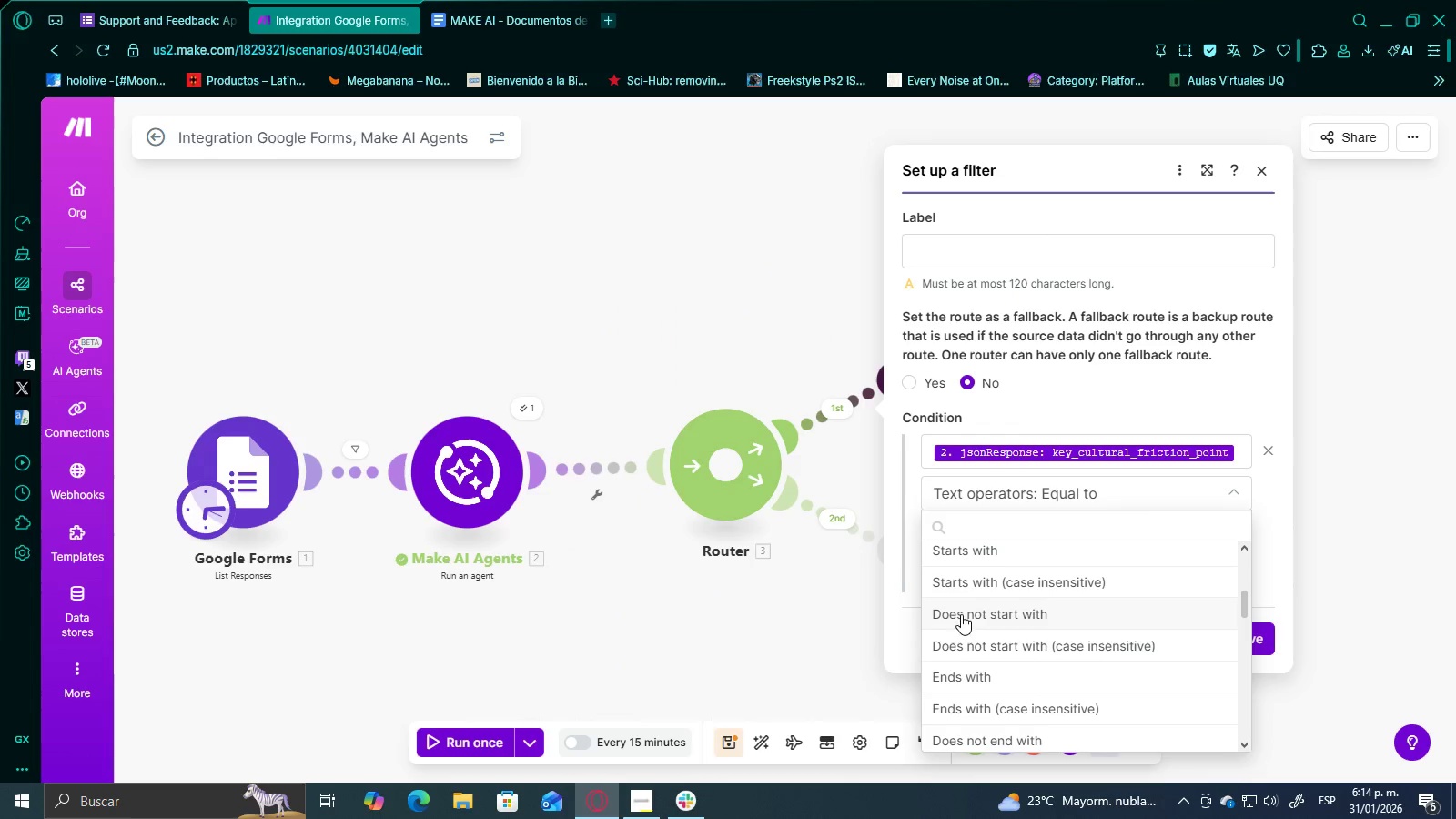 
left_click([1046, 612])
 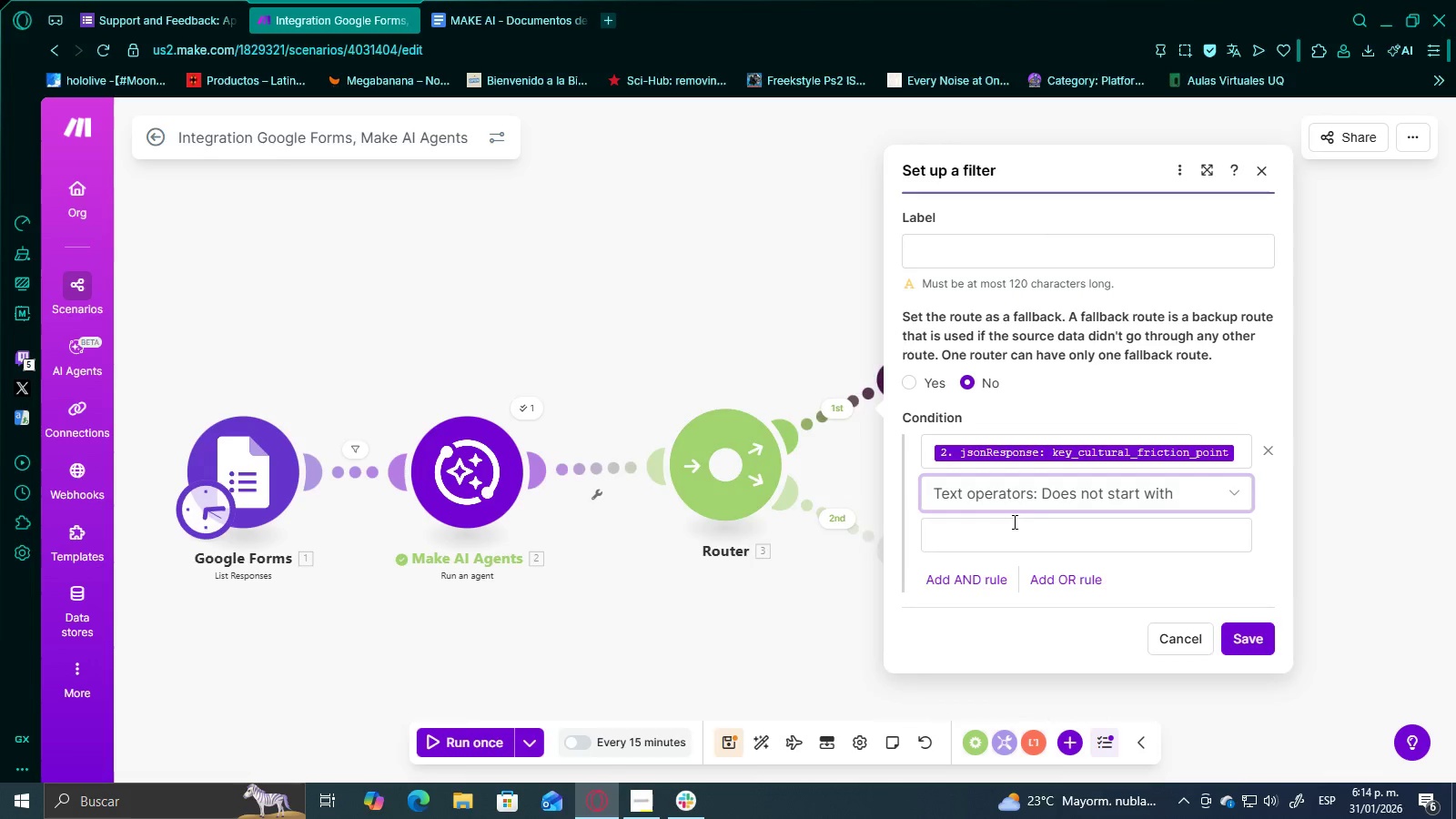 
left_click([1045, 519])
 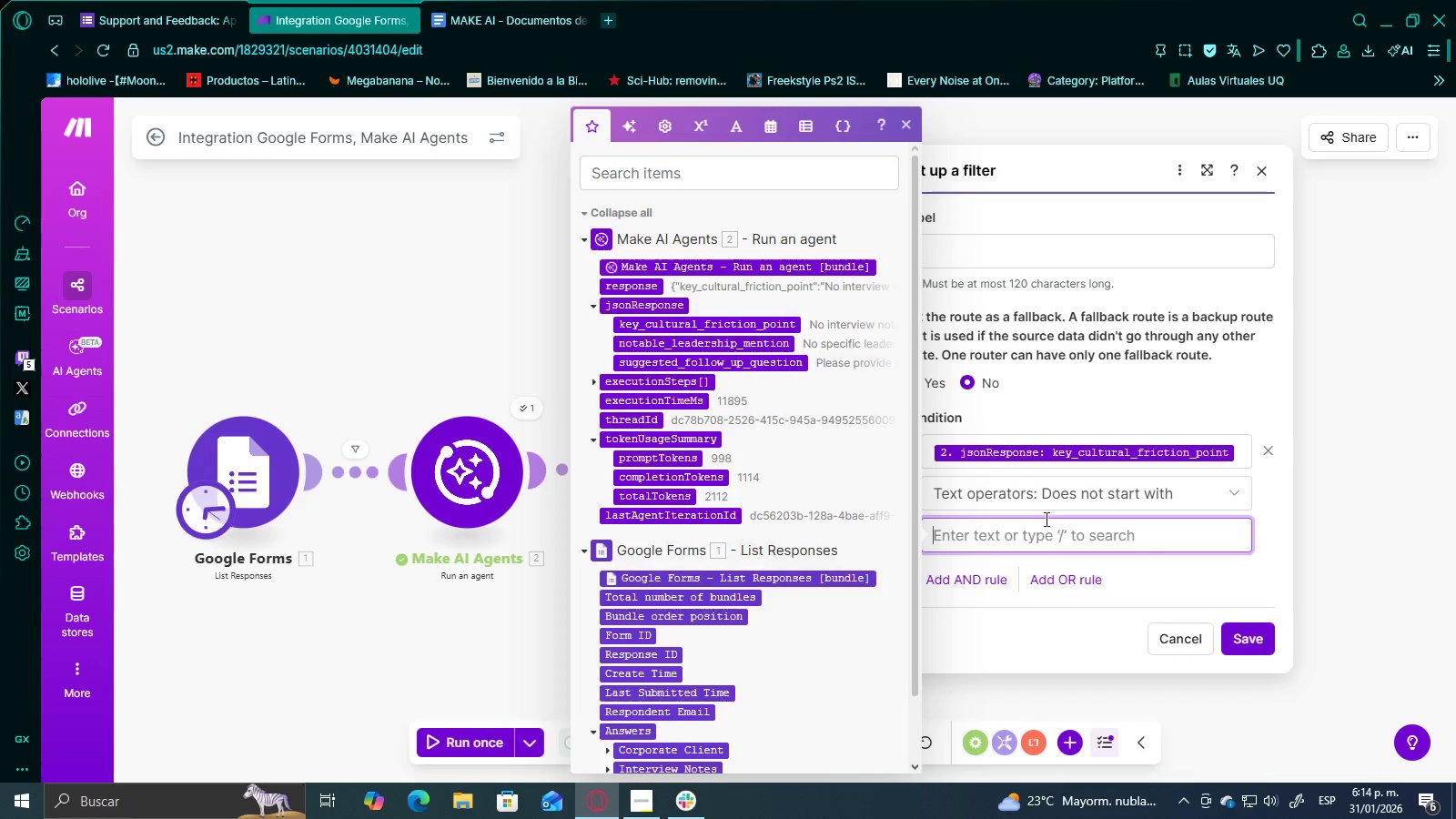 
type(No)
 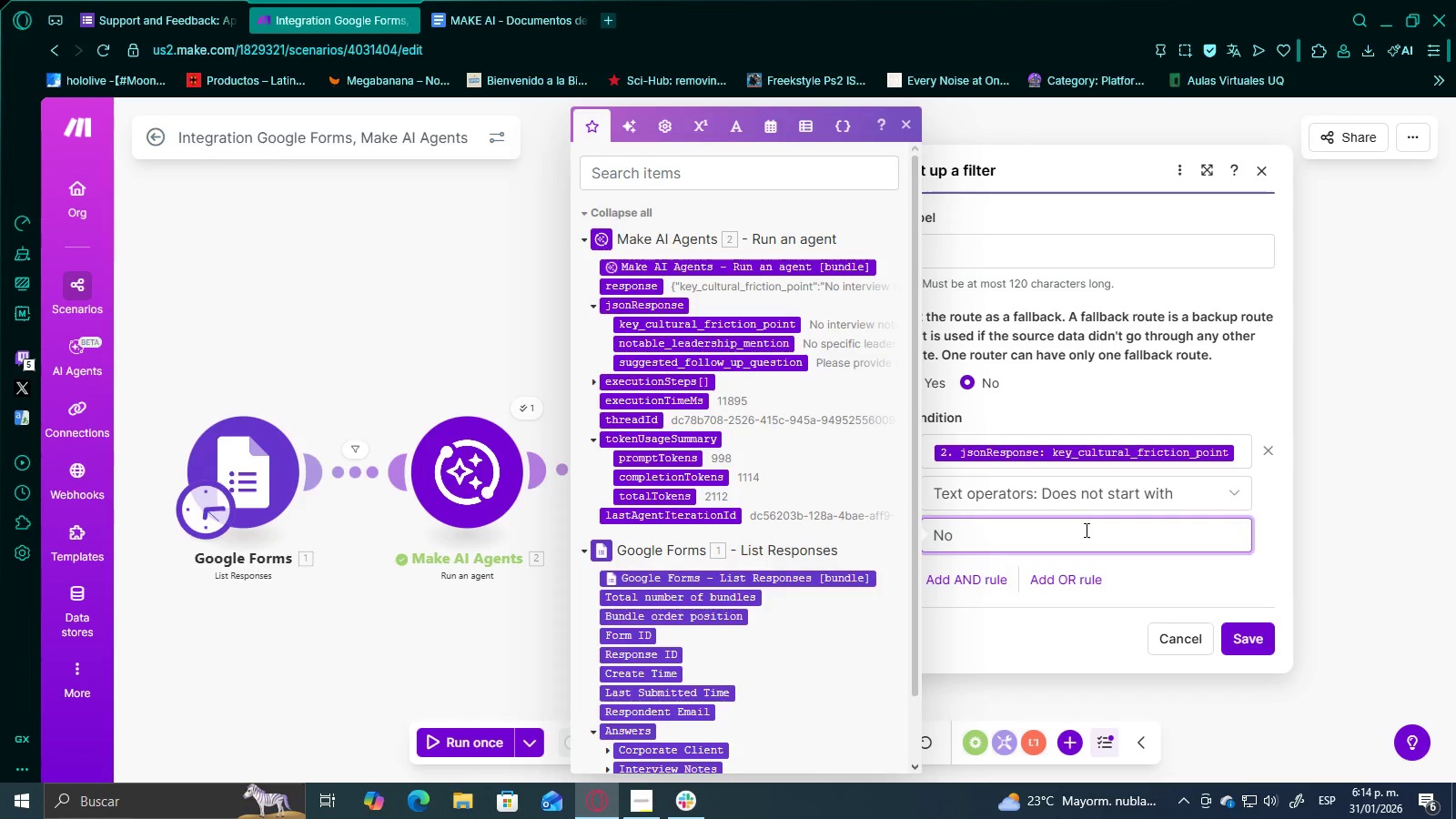 
left_click([1131, 593])
 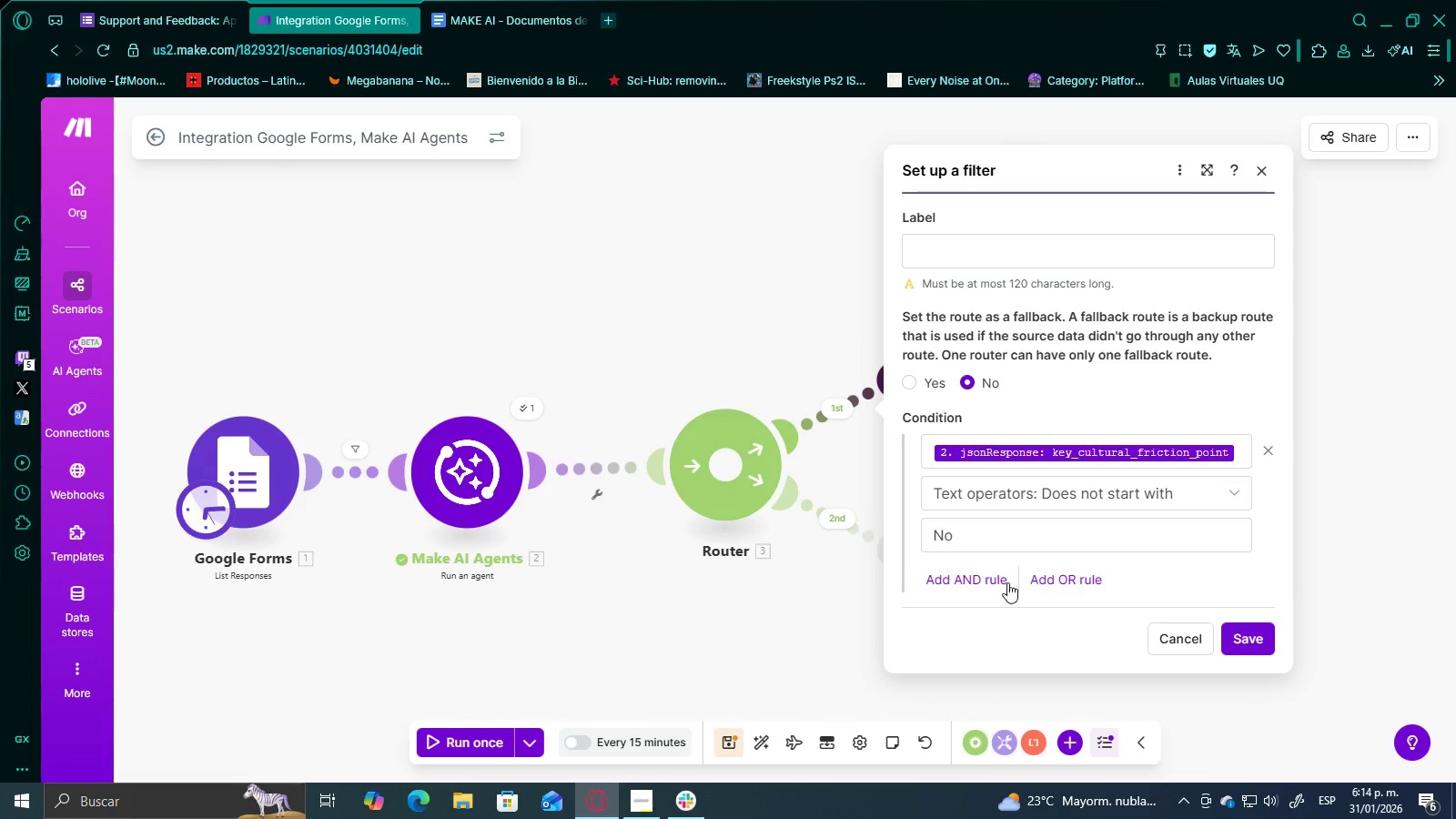 
left_click([1033, 568])
 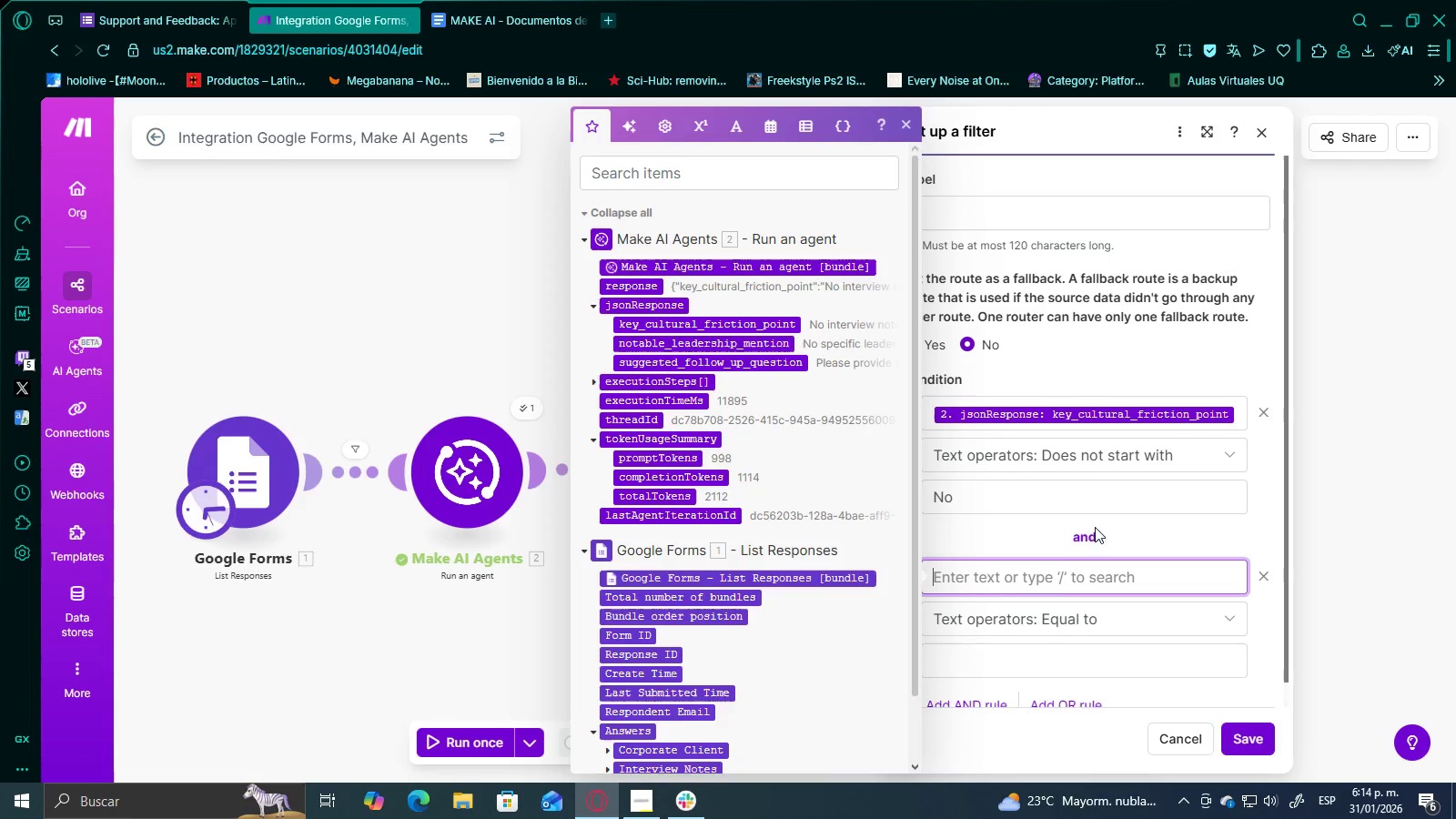 
scroll: coordinate [1107, 517], scroll_direction: down, amount: 2.0
 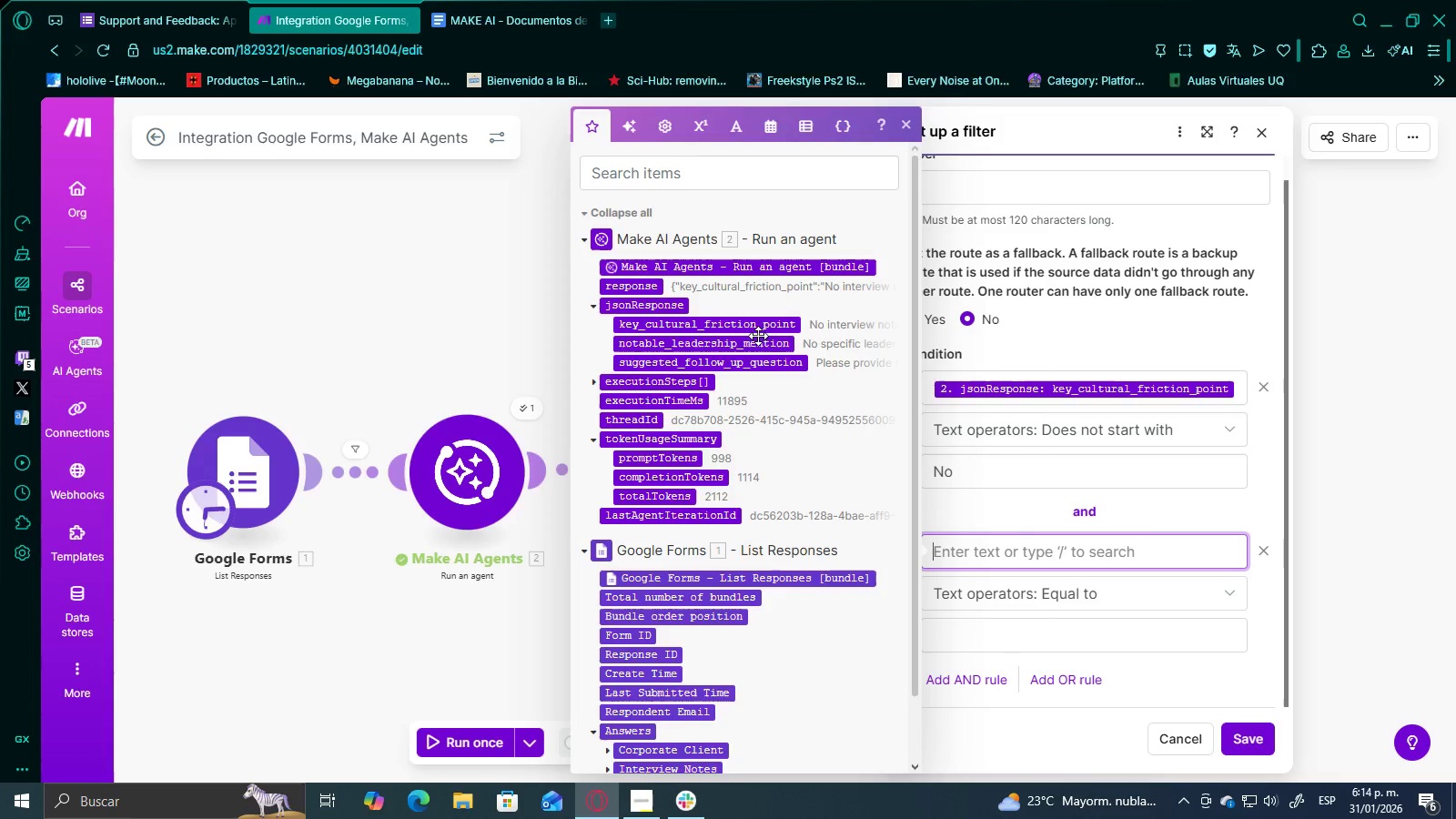 
wait(6.78)
 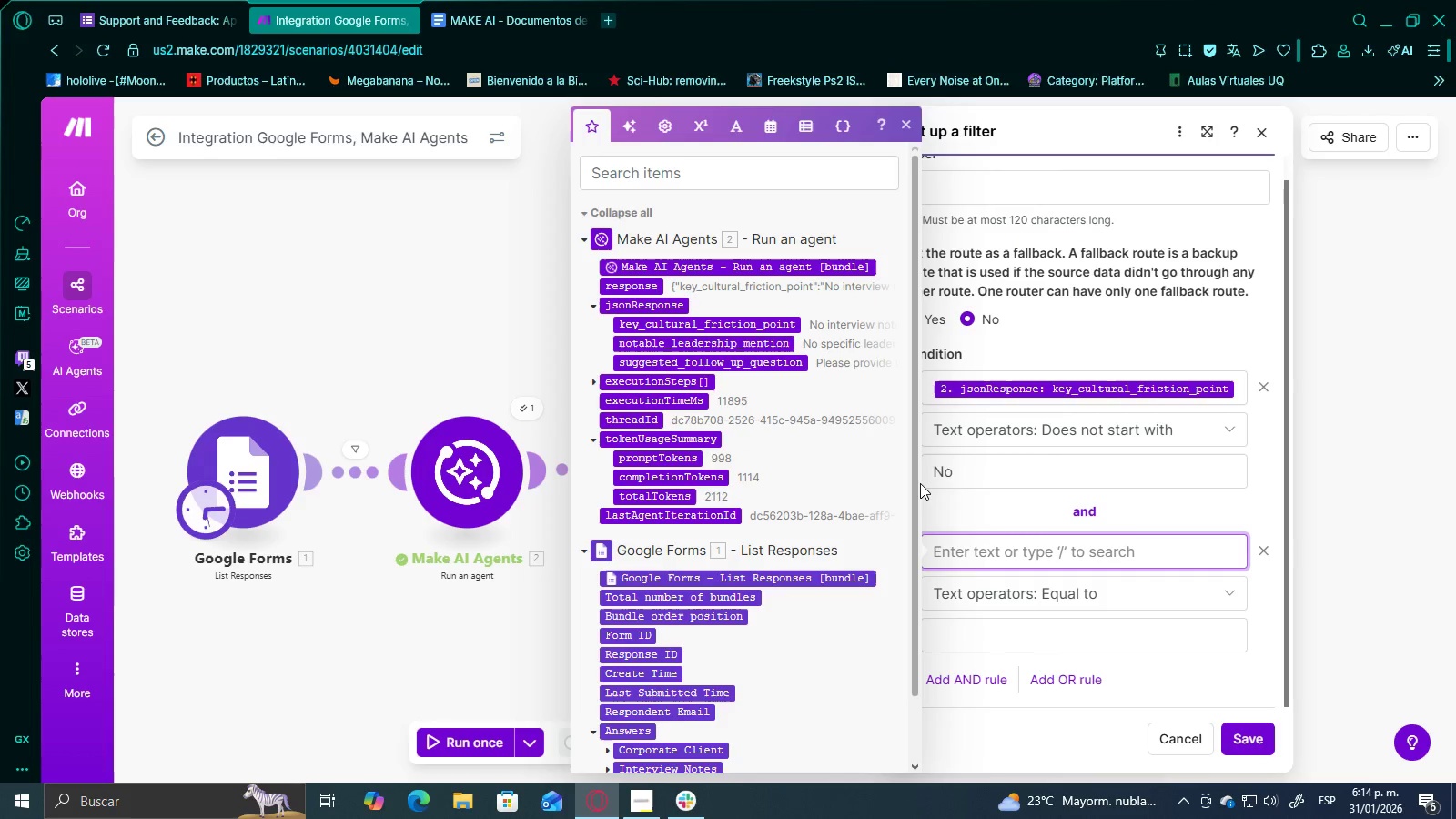 
left_click([753, 343])
 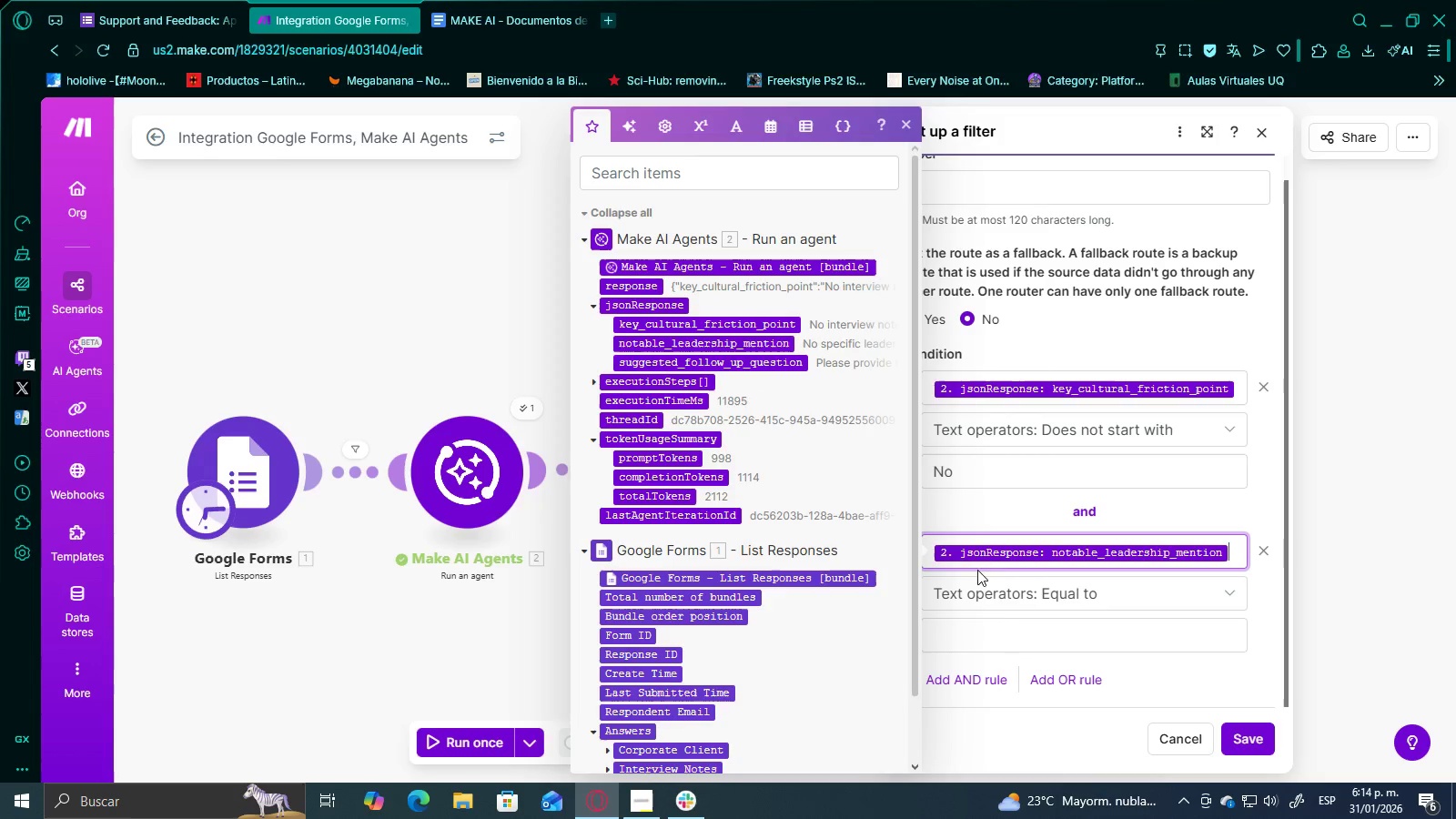 
left_click([1016, 618])
 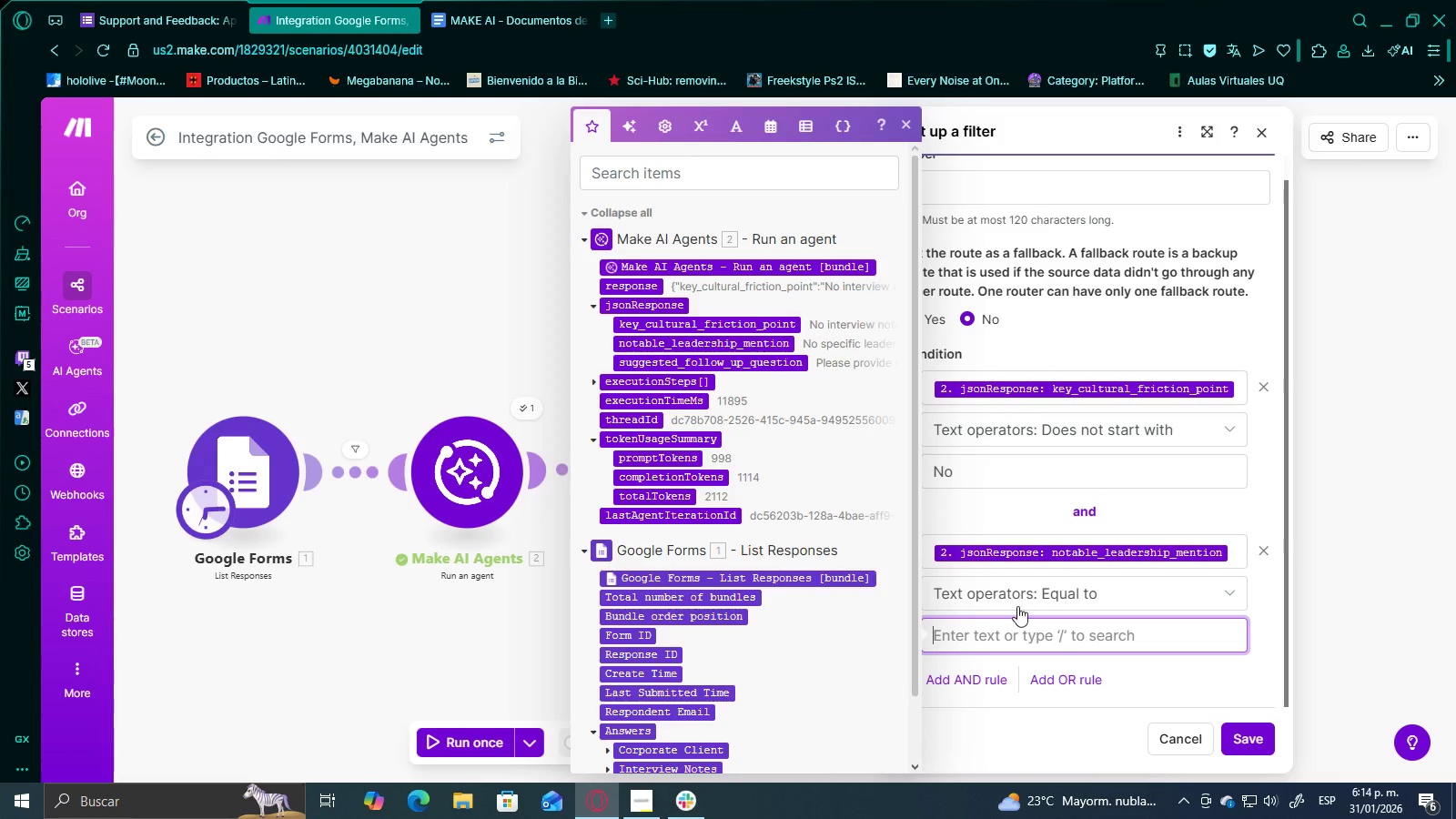 
left_click([1020, 586])
 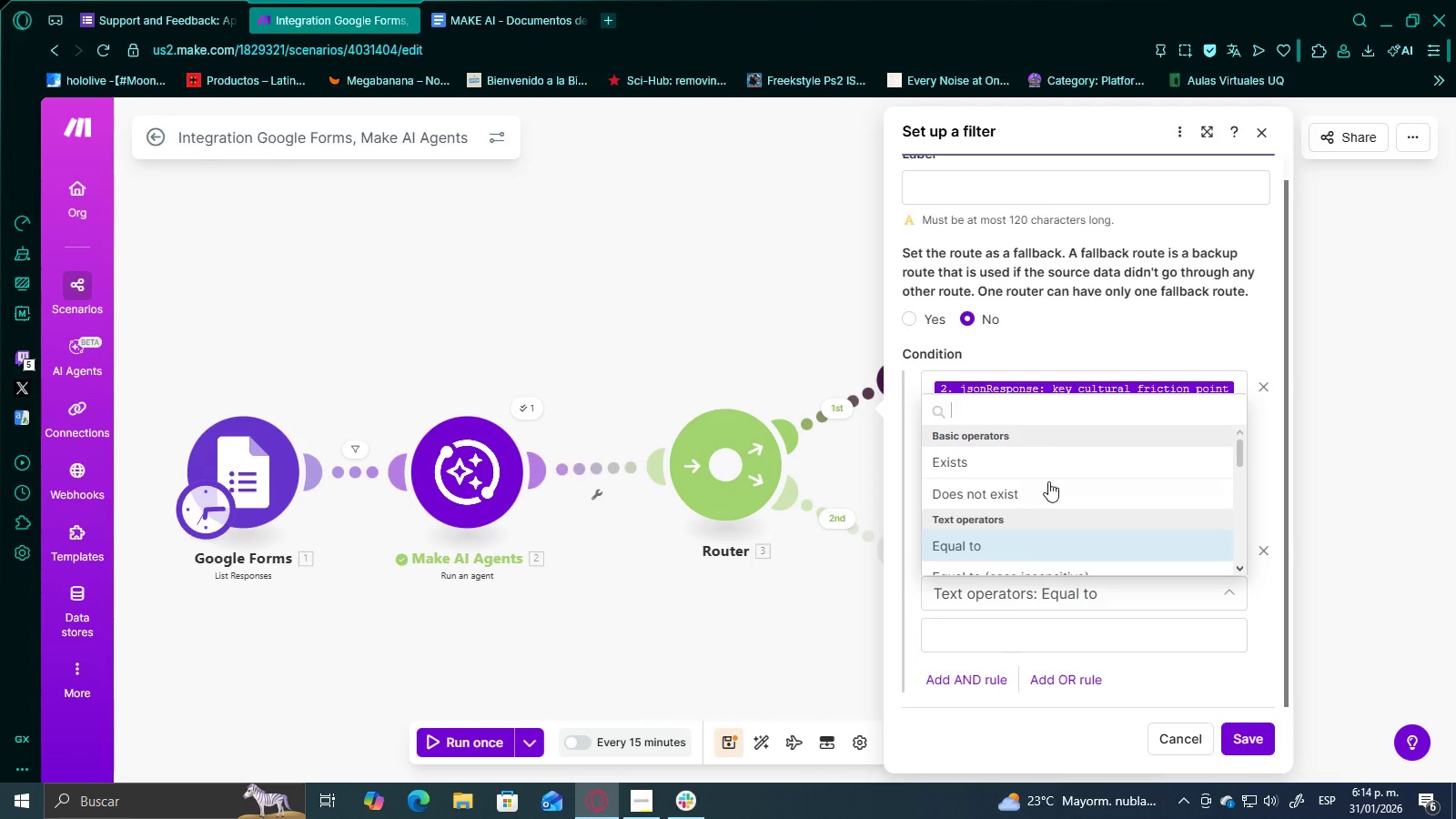 
scroll: coordinate [1026, 480], scroll_direction: down, amount: 4.0
 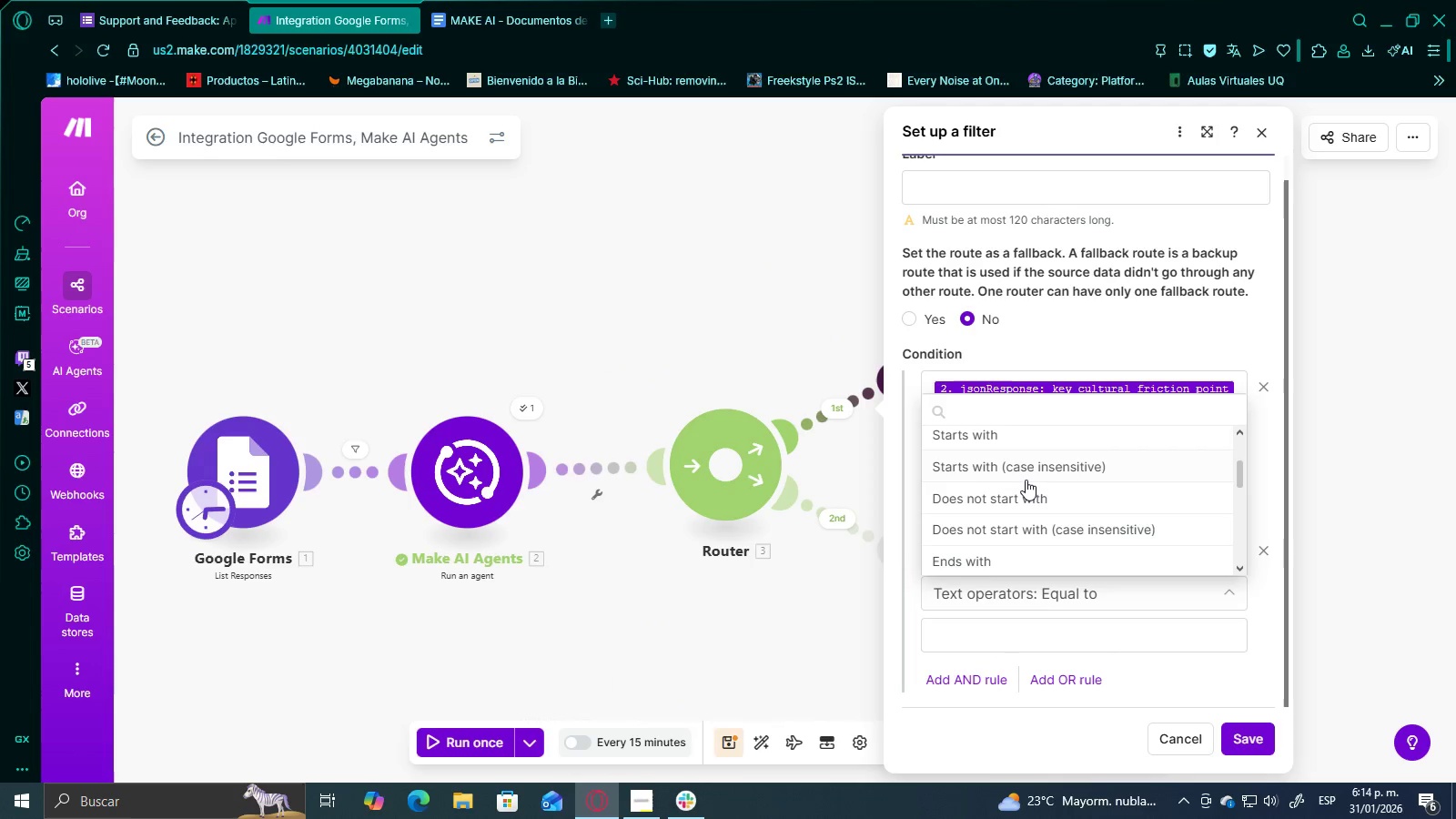 
scroll: coordinate [1026, 480], scroll_direction: up, amount: 1.0
 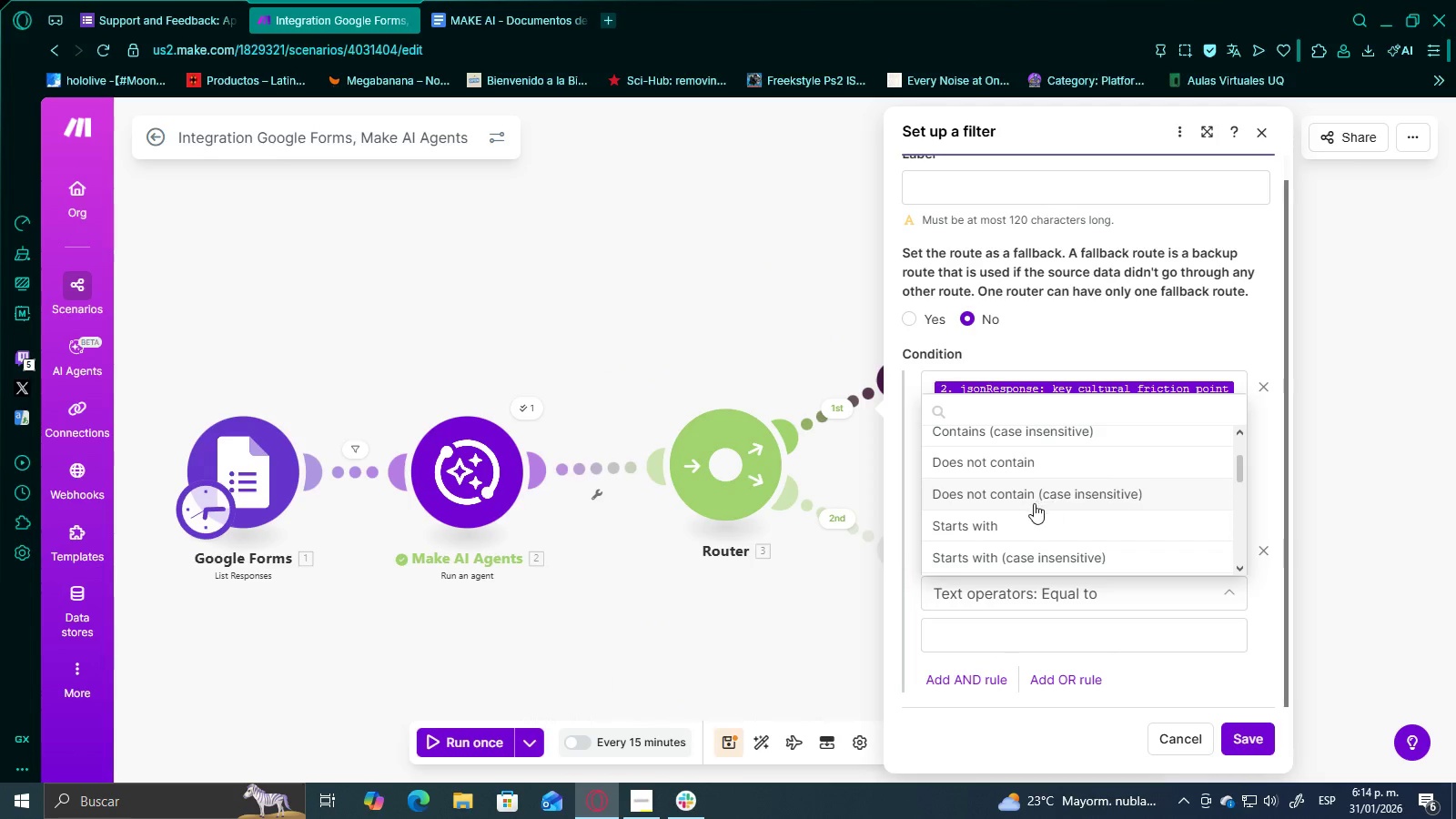 
scroll: coordinate [1037, 506], scroll_direction: down, amount: 1.0
 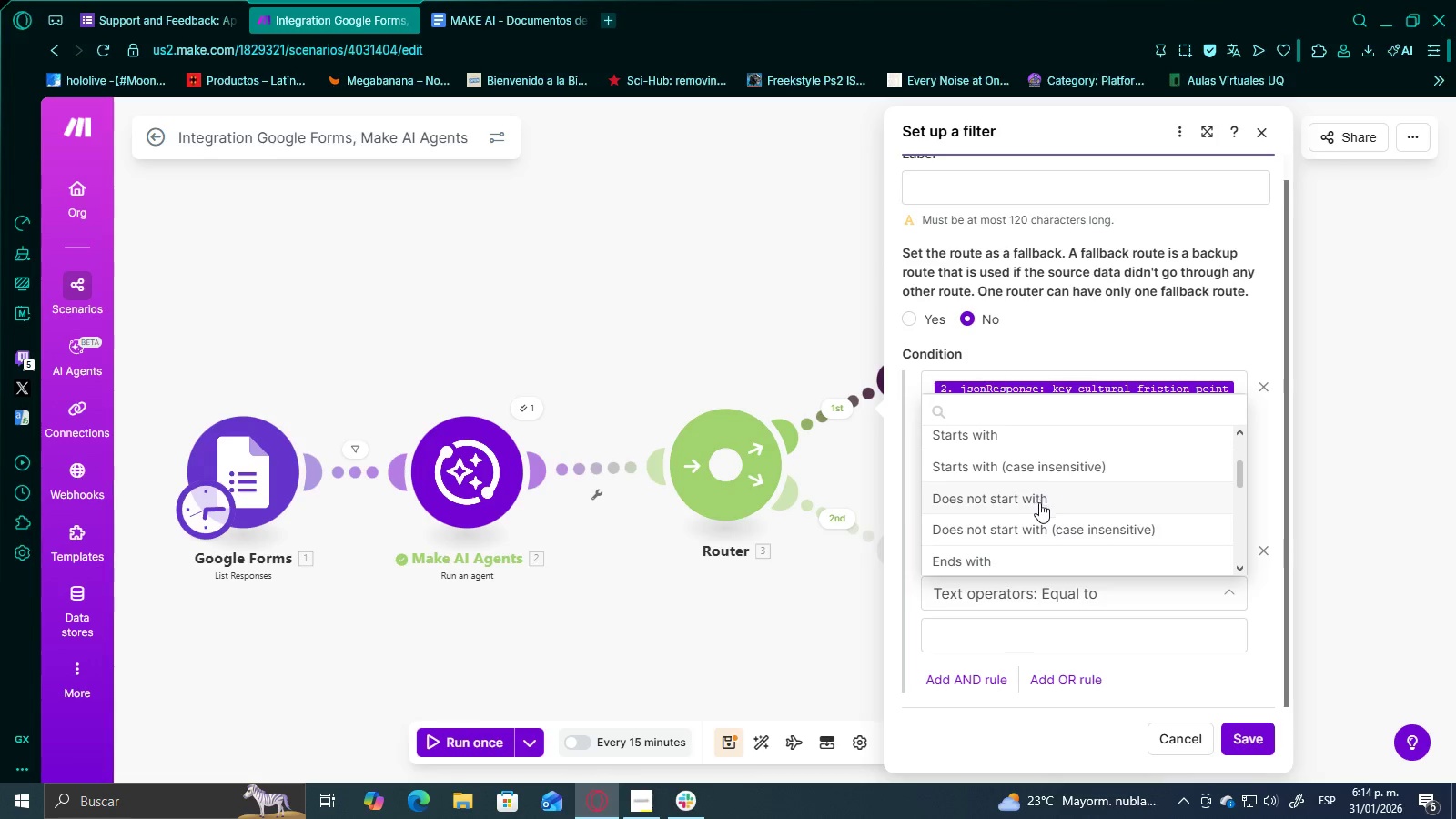 
left_click([1068, 499])
 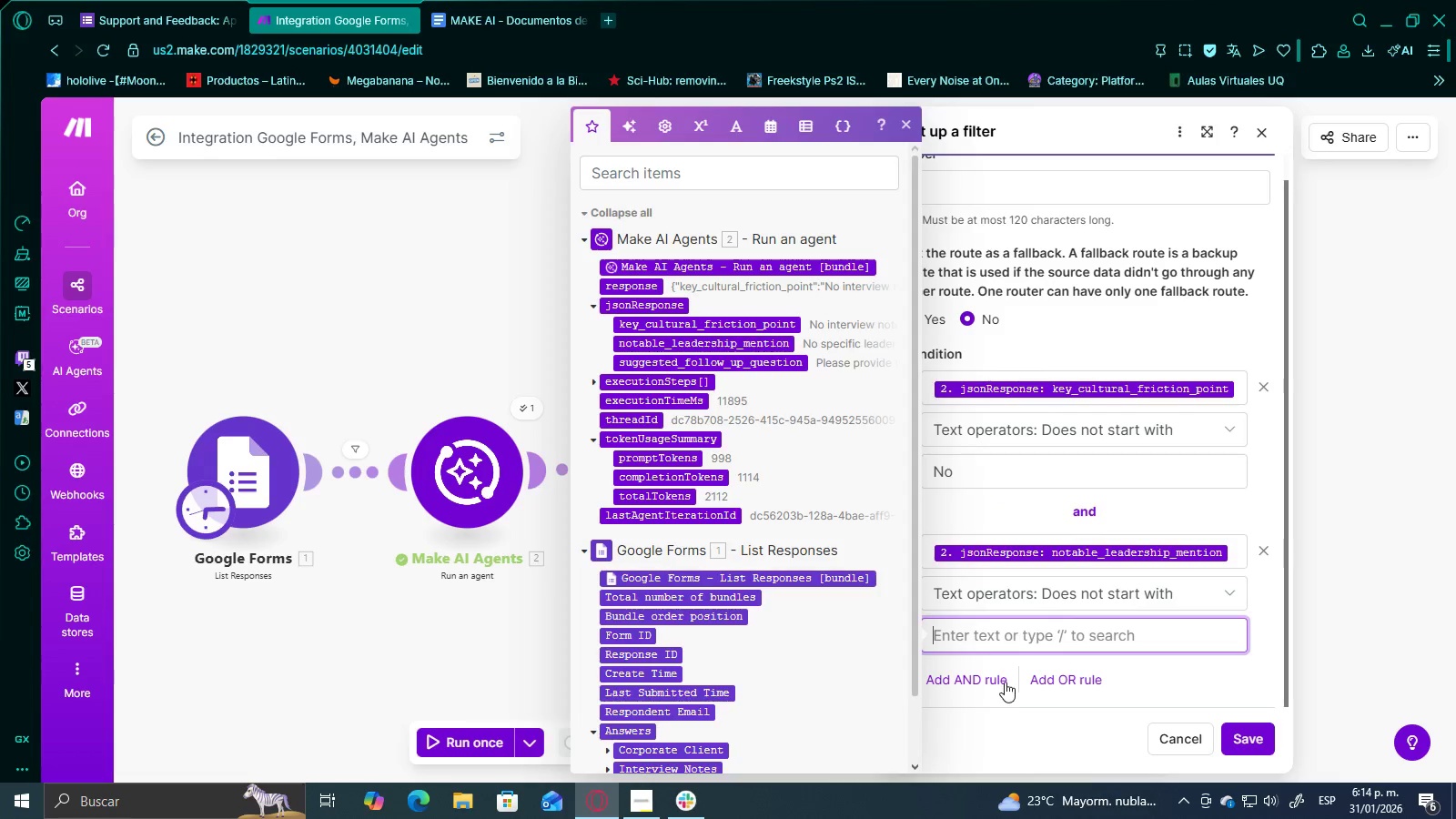 
type(No)
 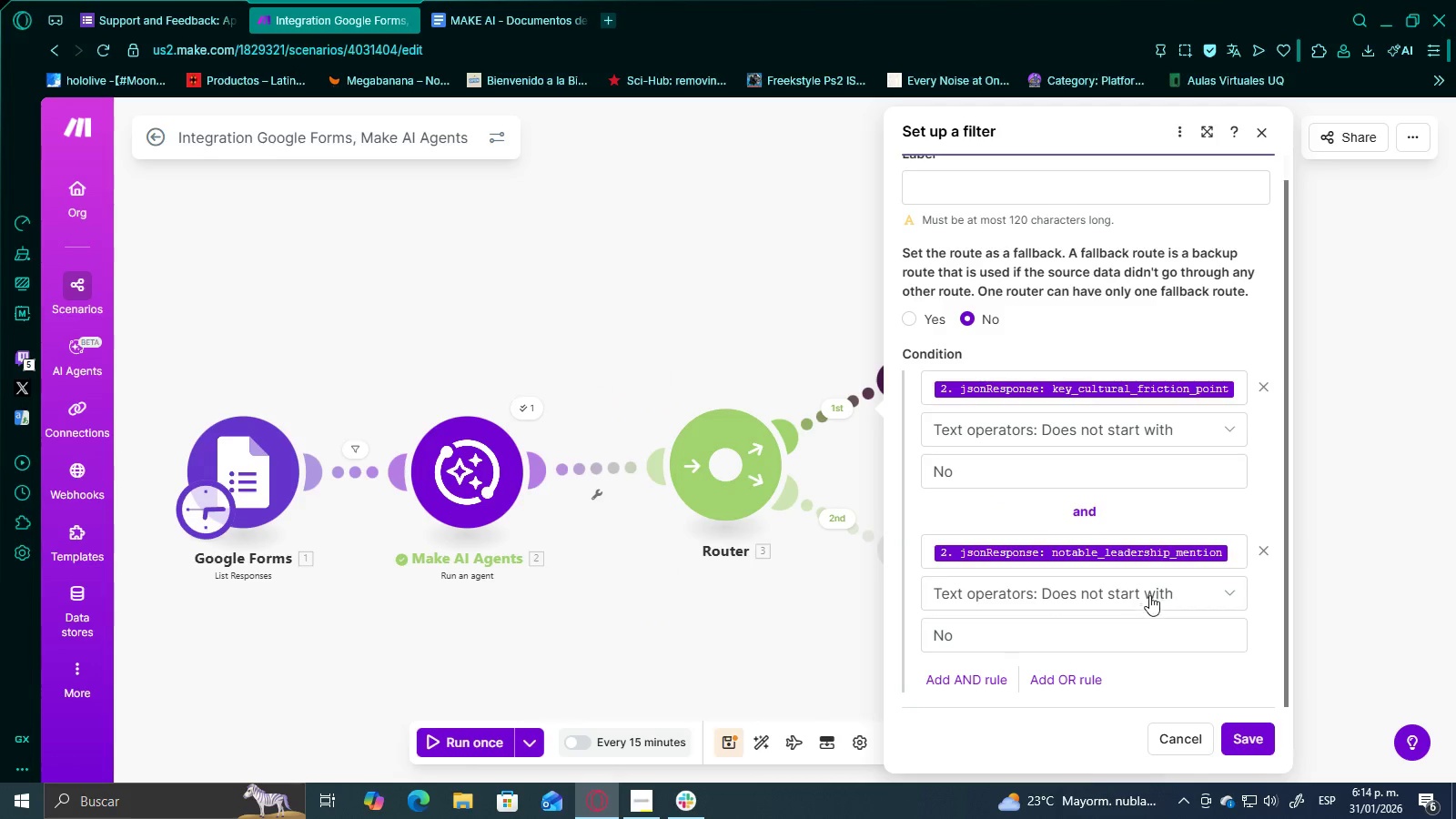 
scroll: coordinate [1135, 622], scroll_direction: down, amount: 1.0
 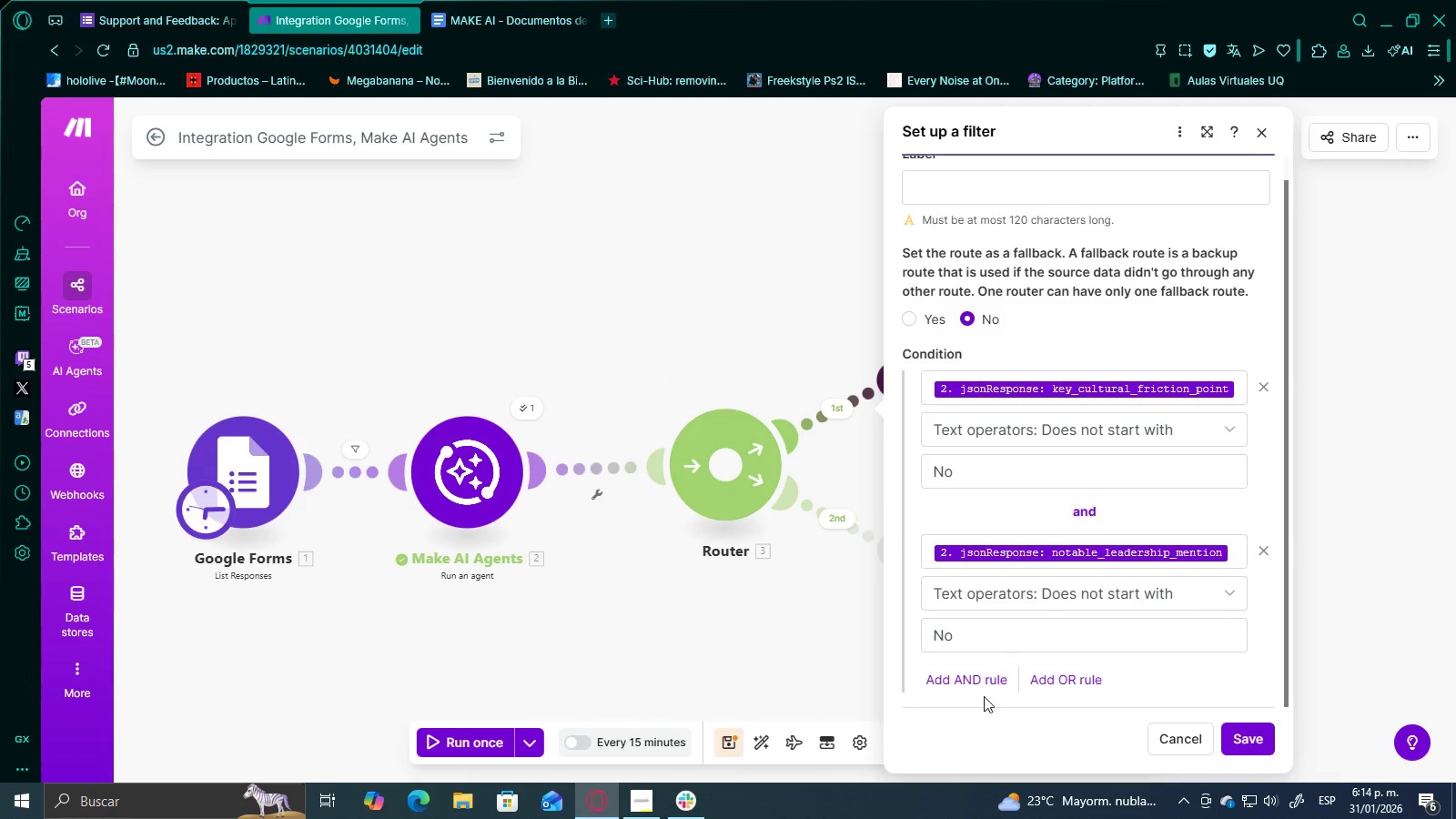 
left_click([985, 680])
 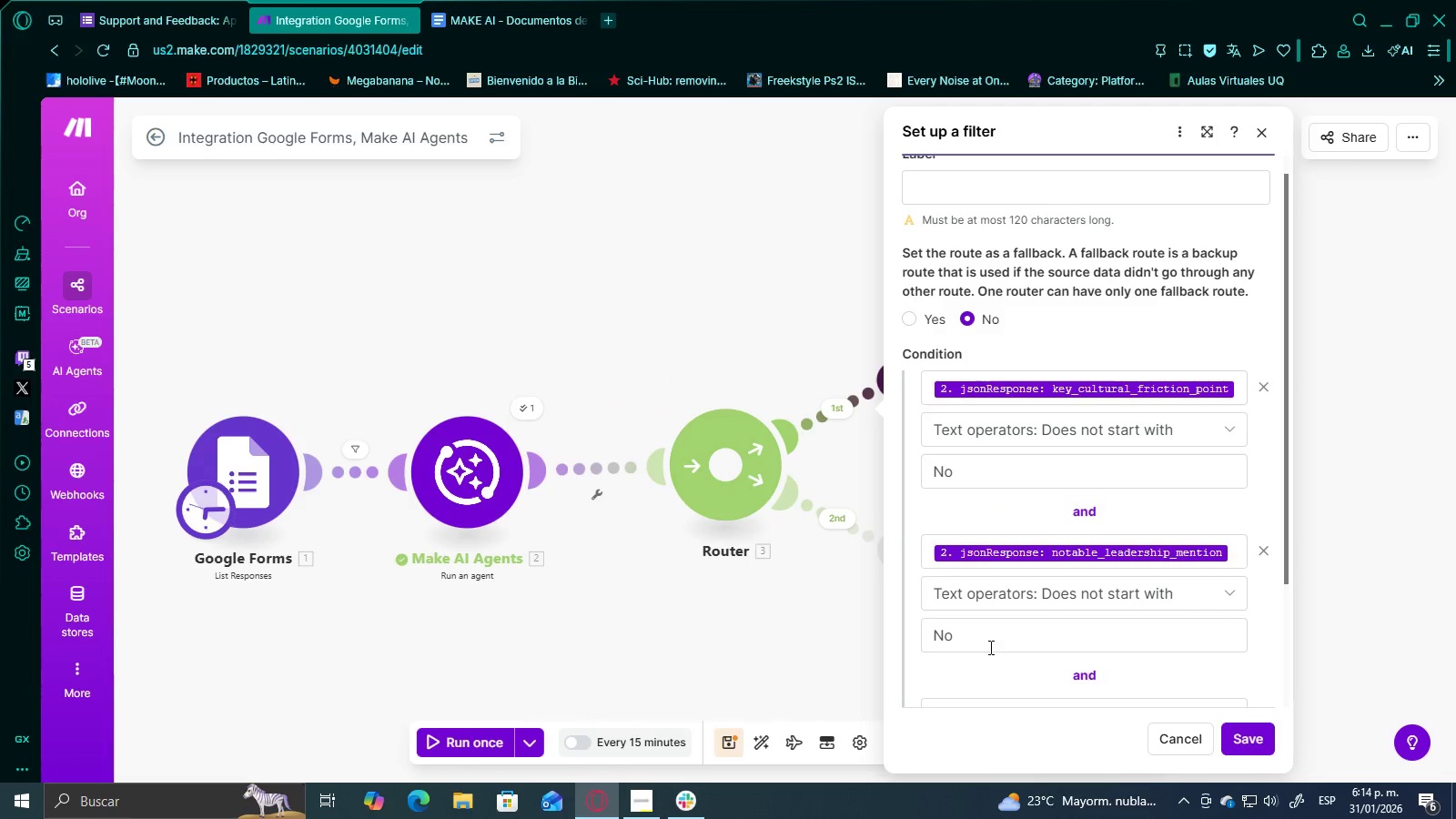 
scroll: coordinate [1027, 656], scroll_direction: down, amount: 4.0
 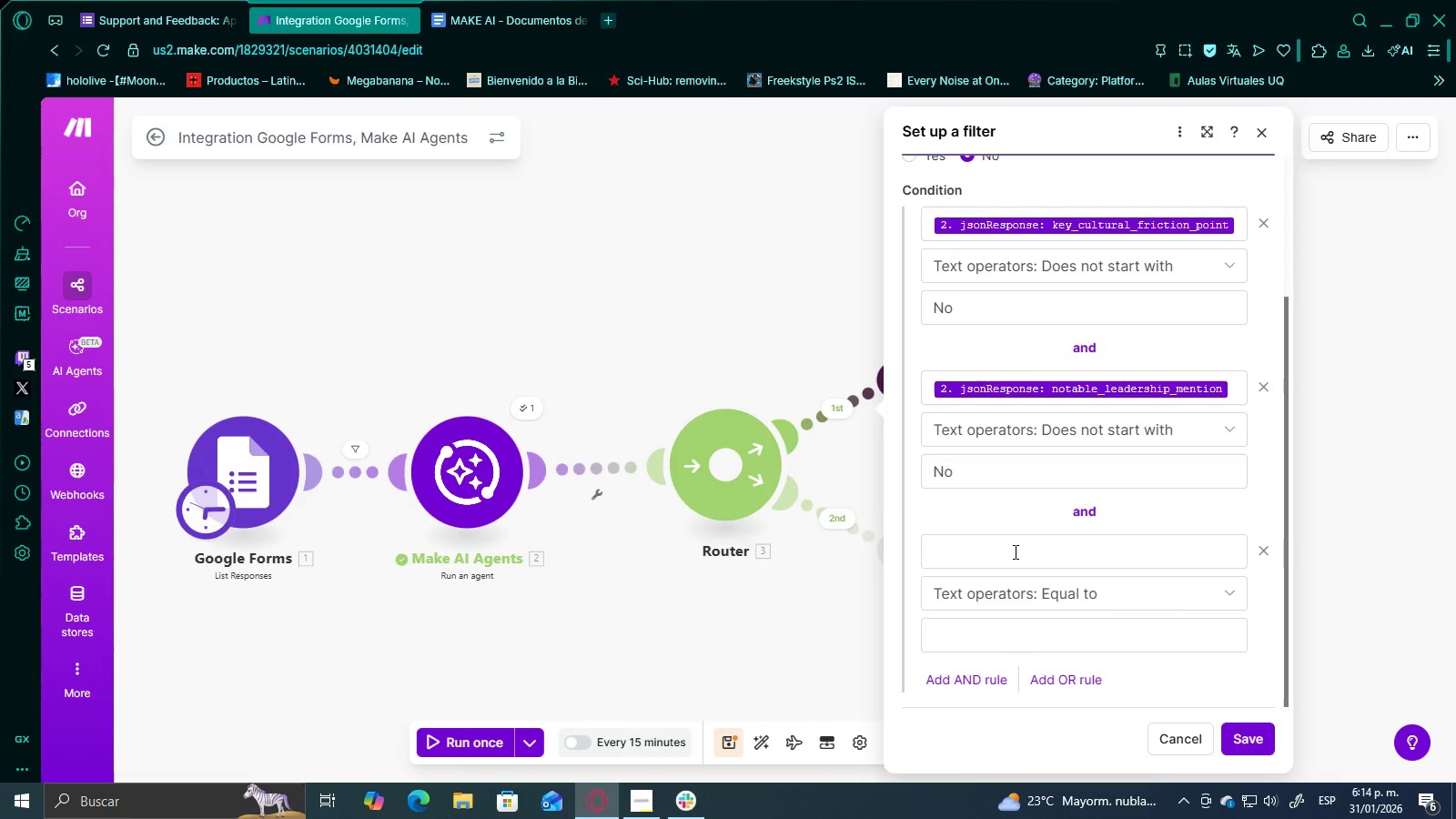 
left_click([1012, 554])
 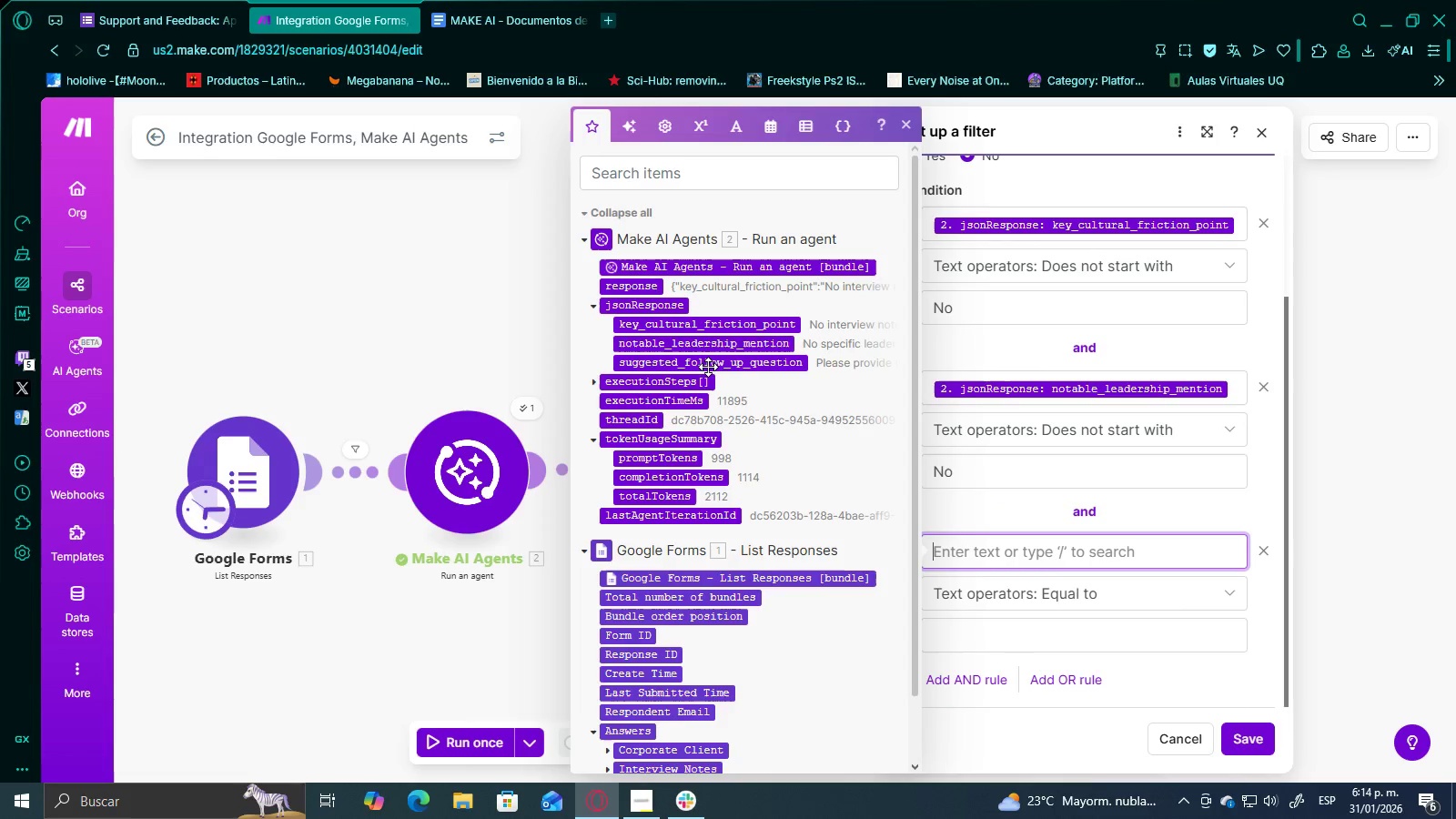 
left_click([754, 365])
 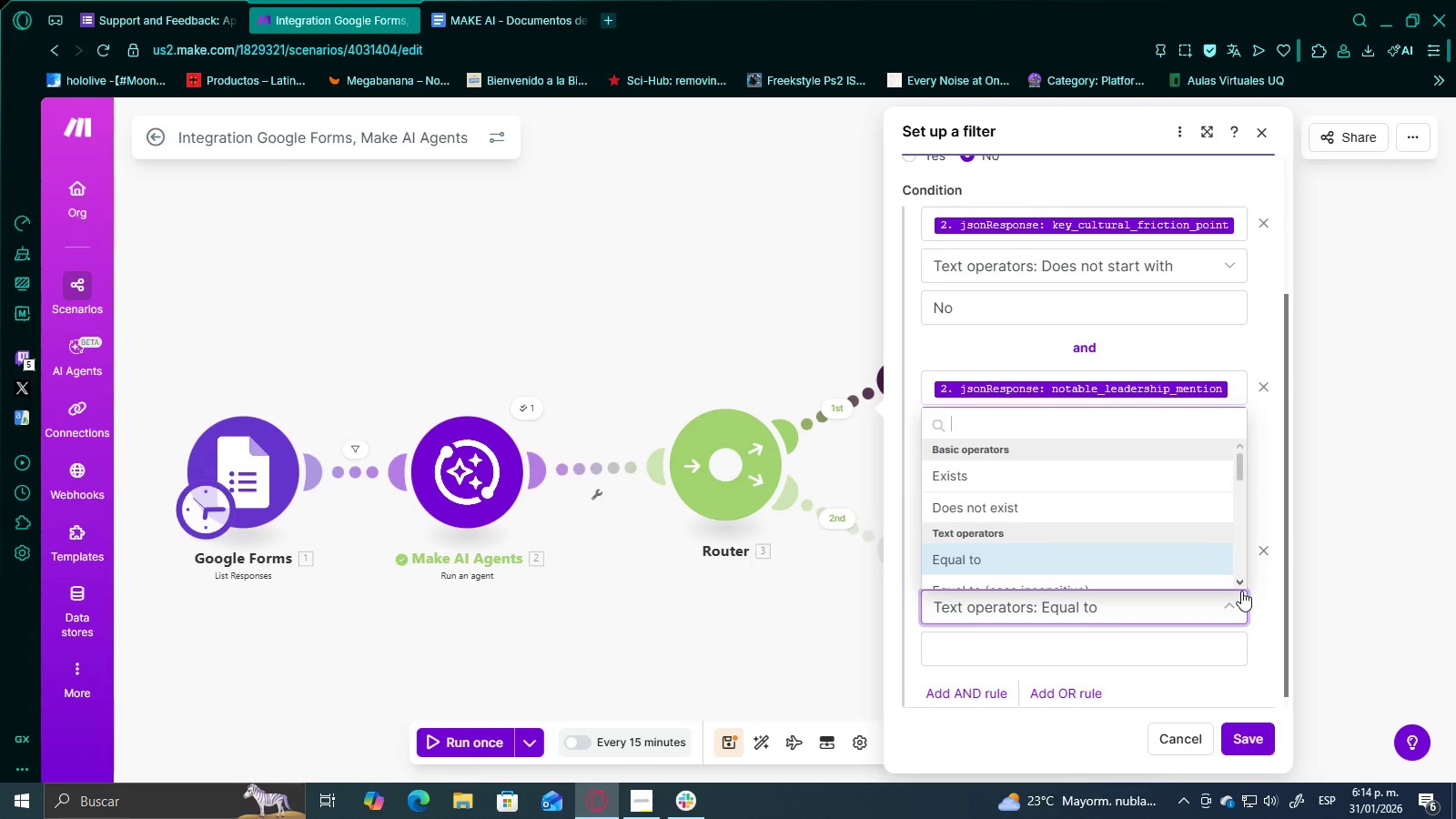 
scroll: coordinate [1071, 515], scroll_direction: down, amount: 2.0
 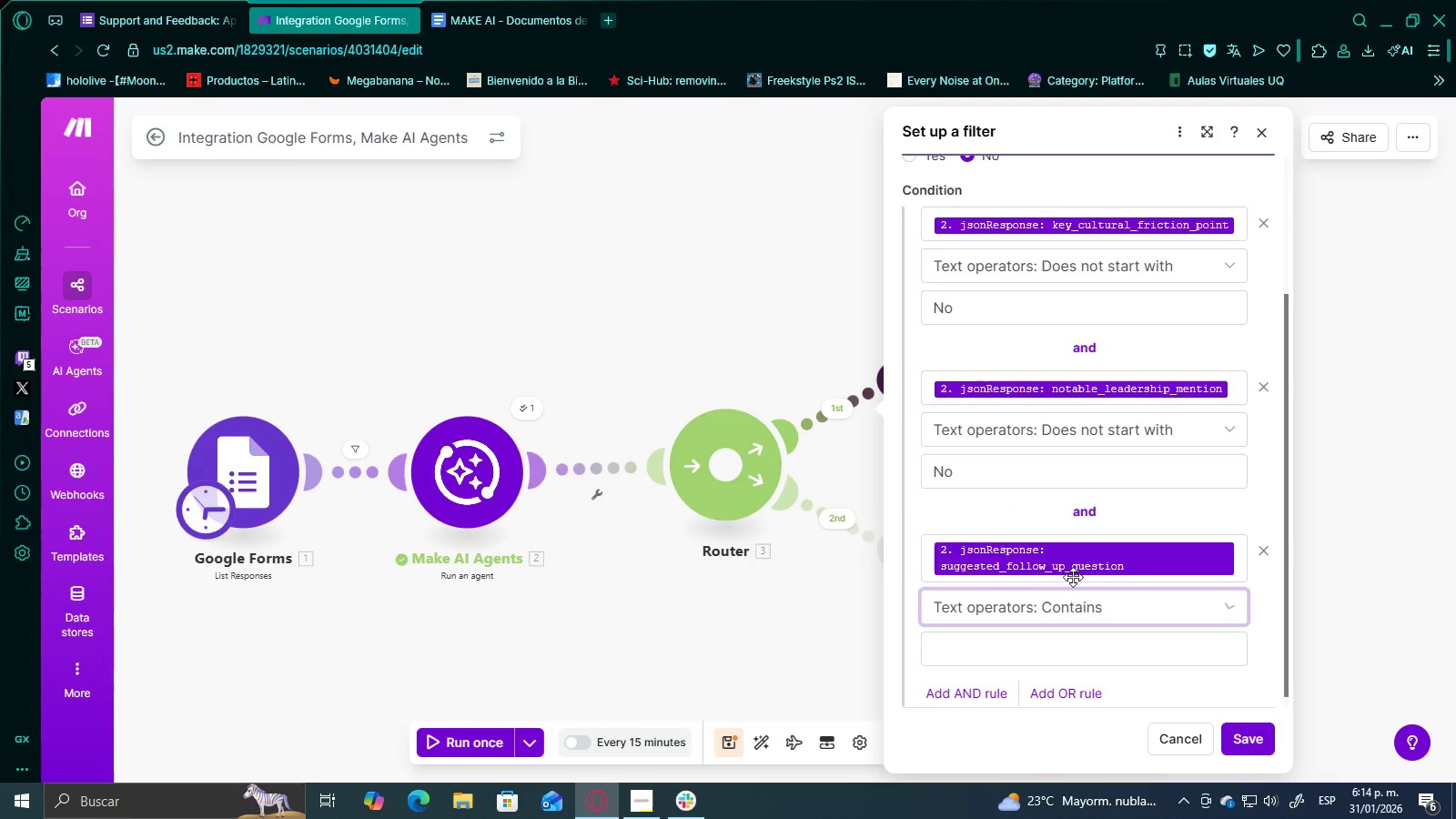 
double_click([1074, 651])
 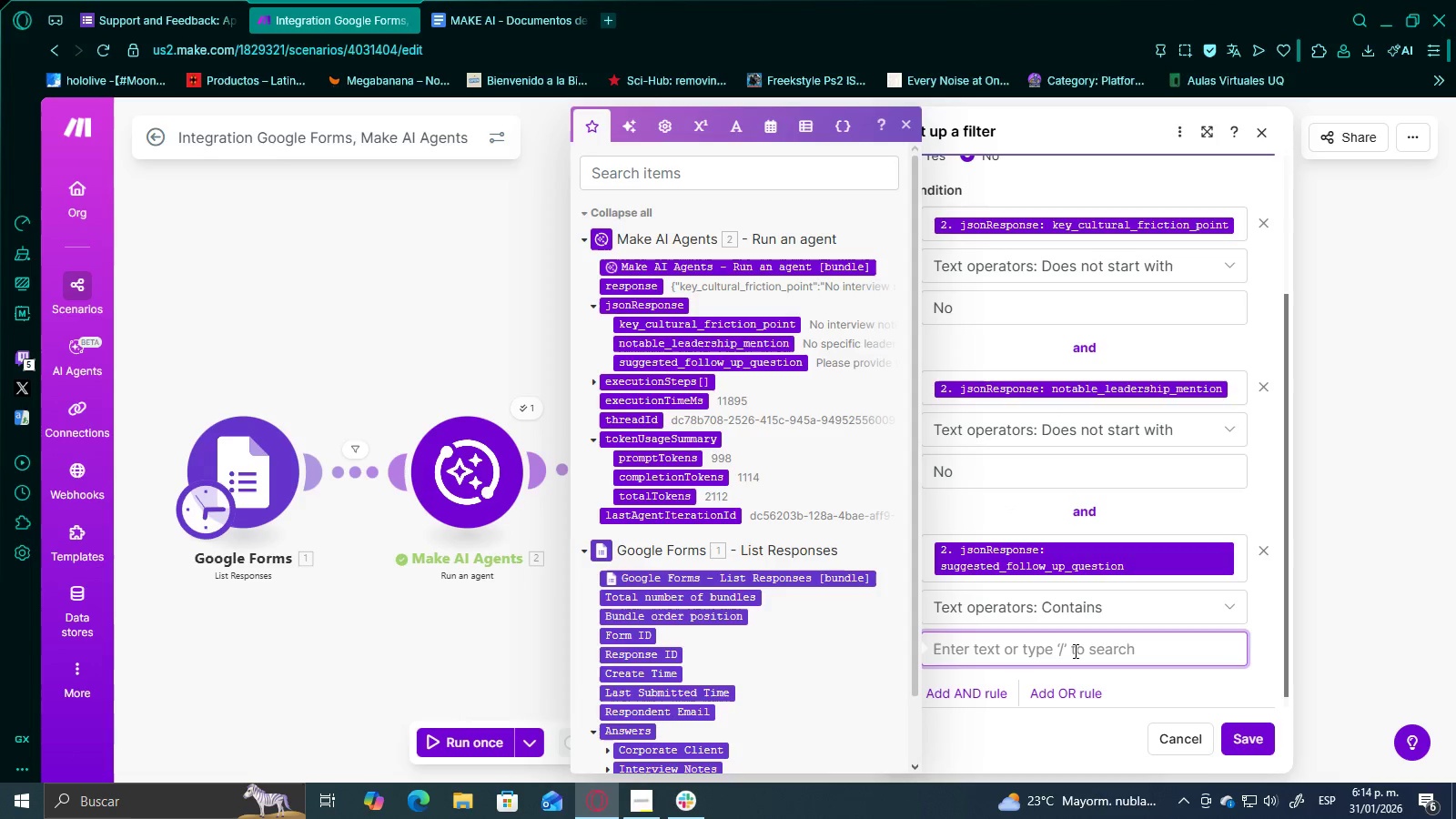 
key(Shift+BracketLeft)
 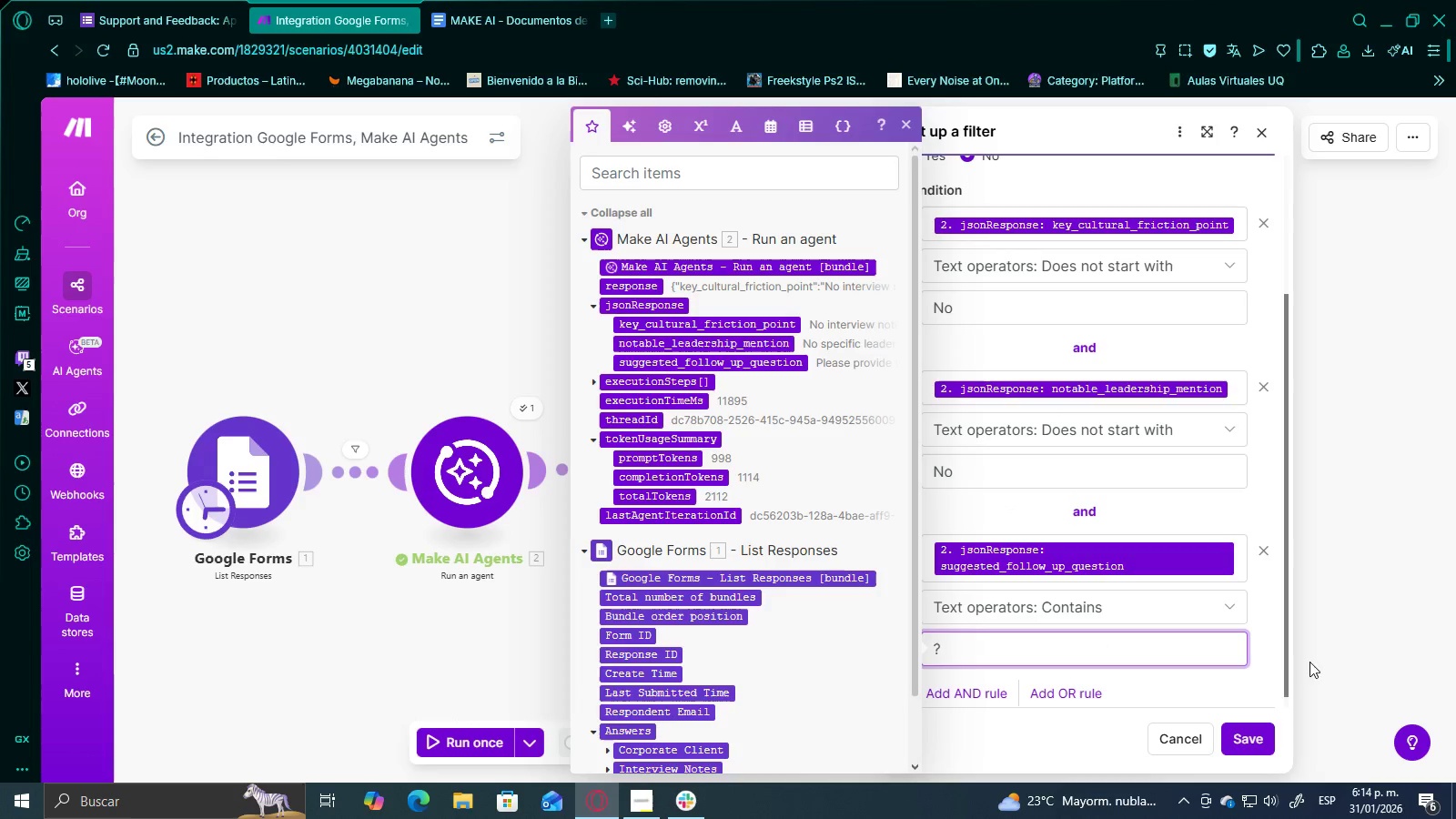 
left_click([1265, 655])
 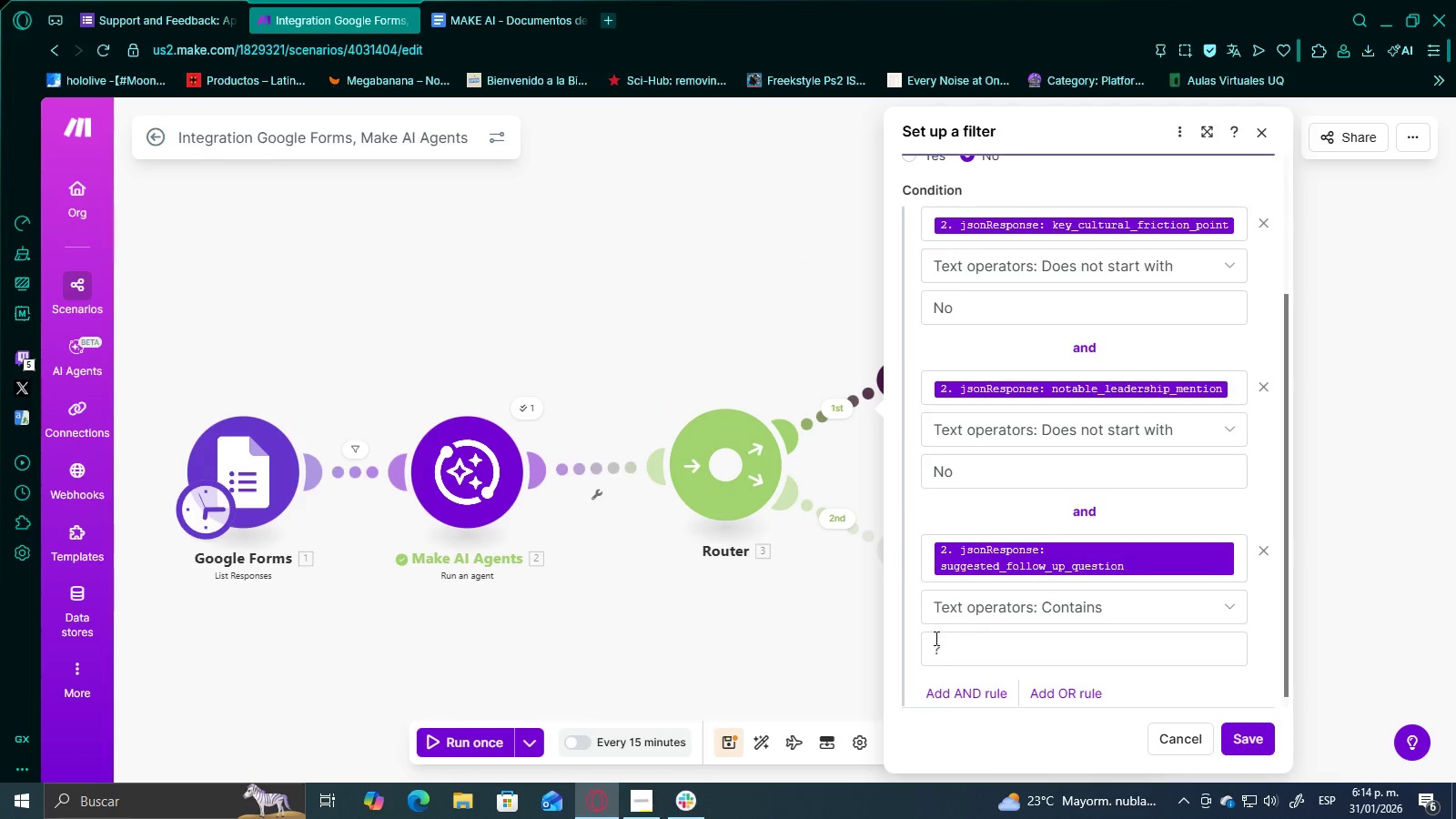 
left_click([929, 638])
 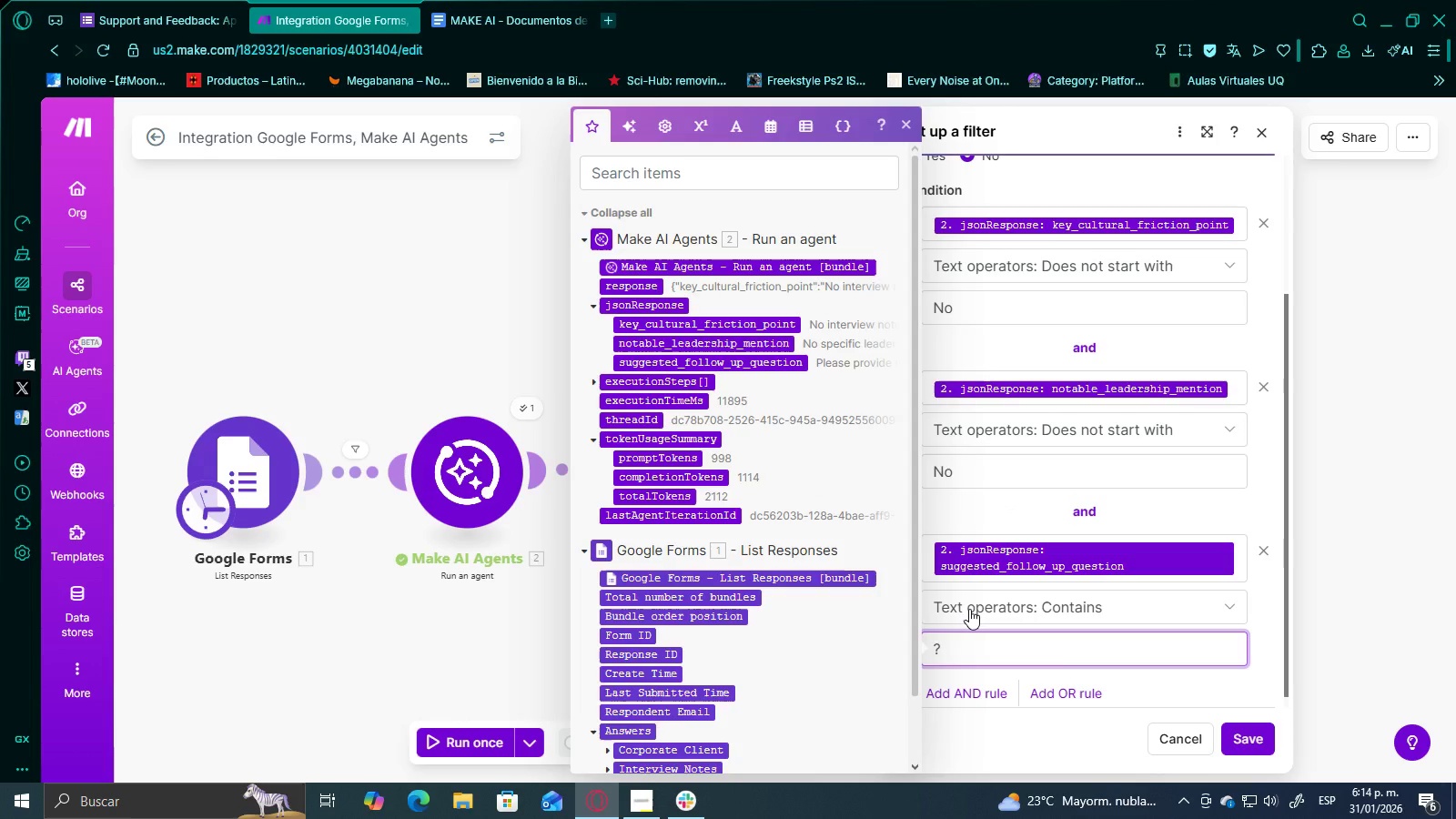 
key(Backspace)
 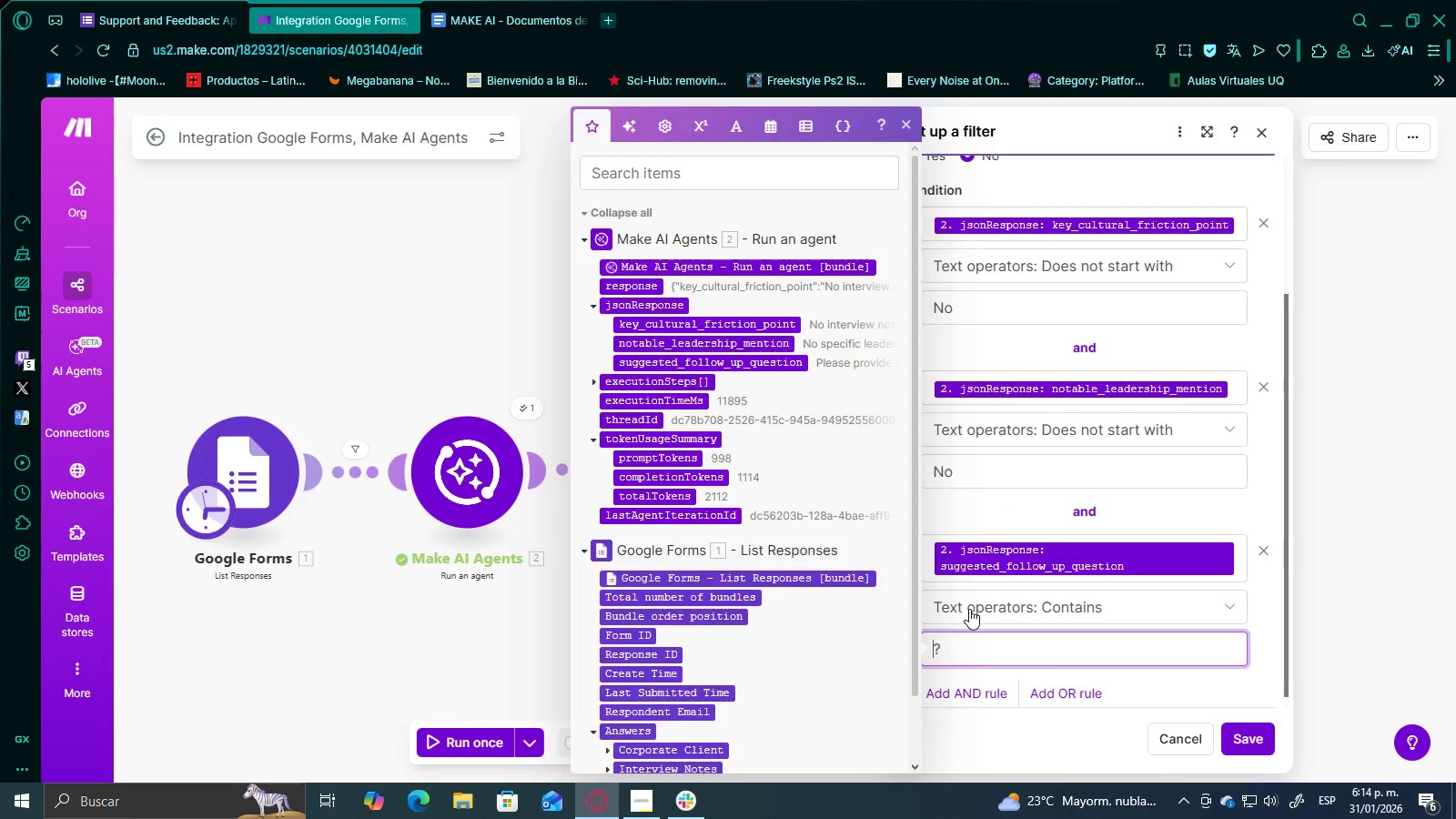 
key(Backspace)
 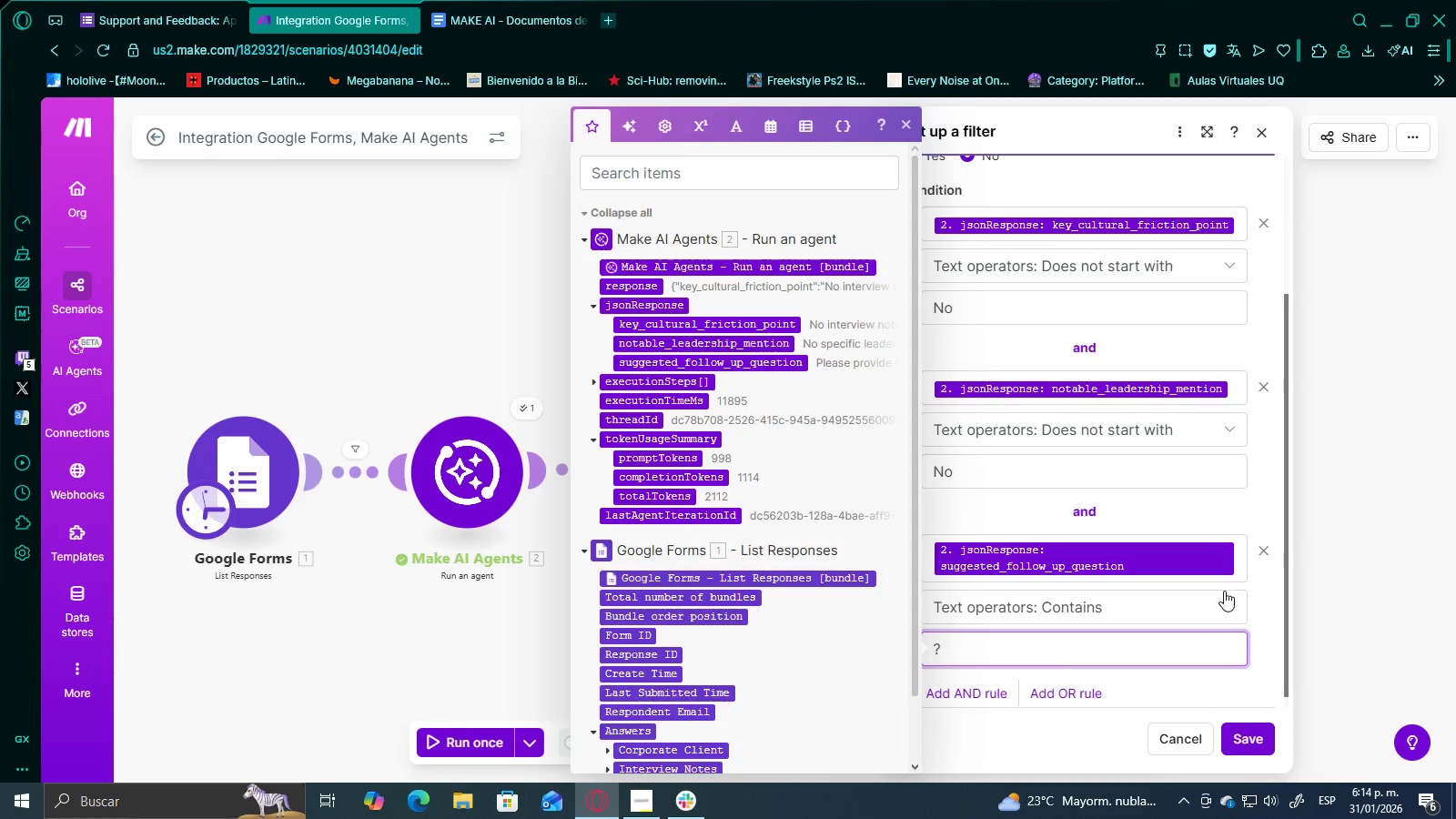 
left_click([1269, 592])
 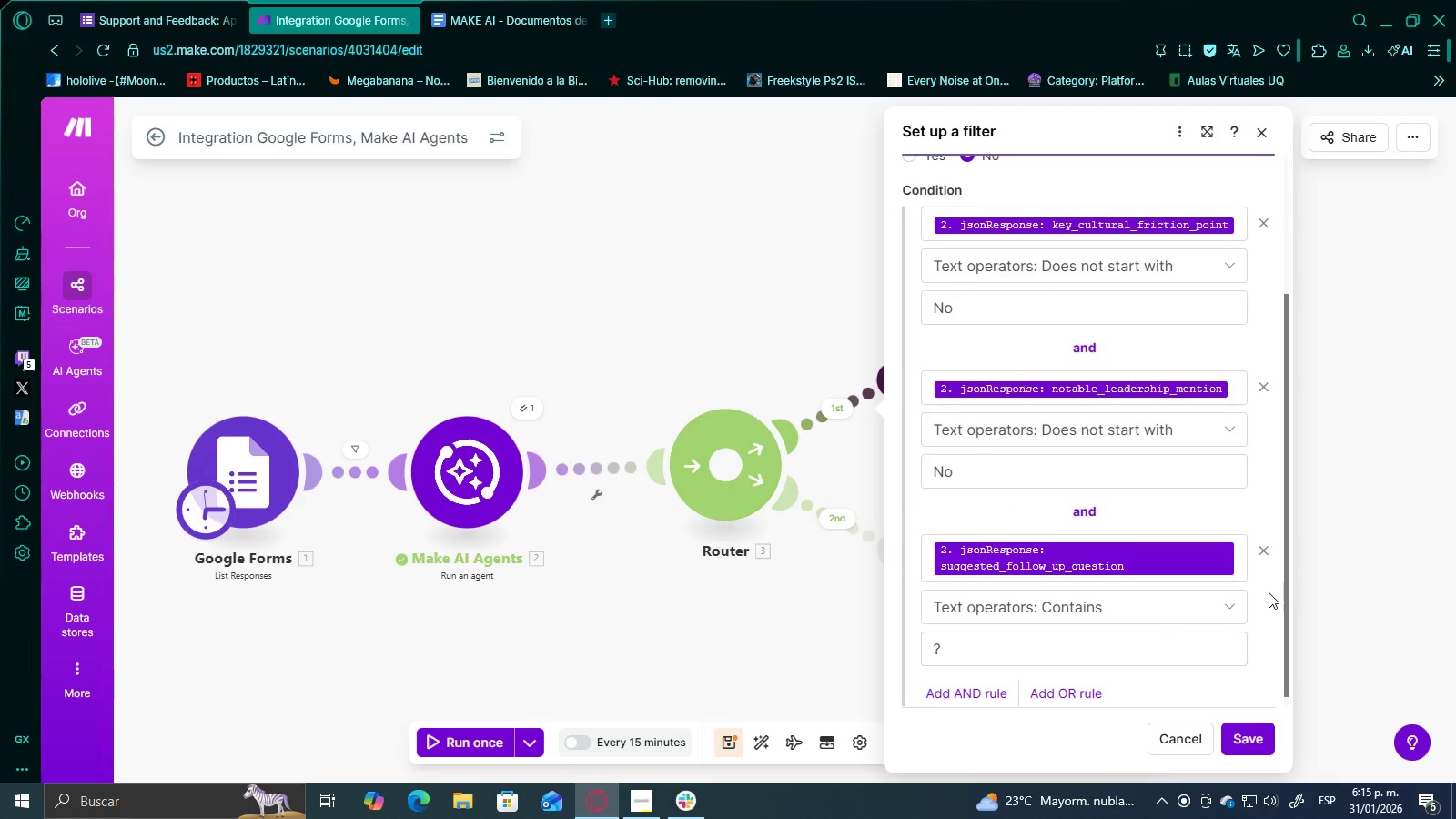 
scroll: coordinate [1142, 628], scroll_direction: down, amount: 4.0
 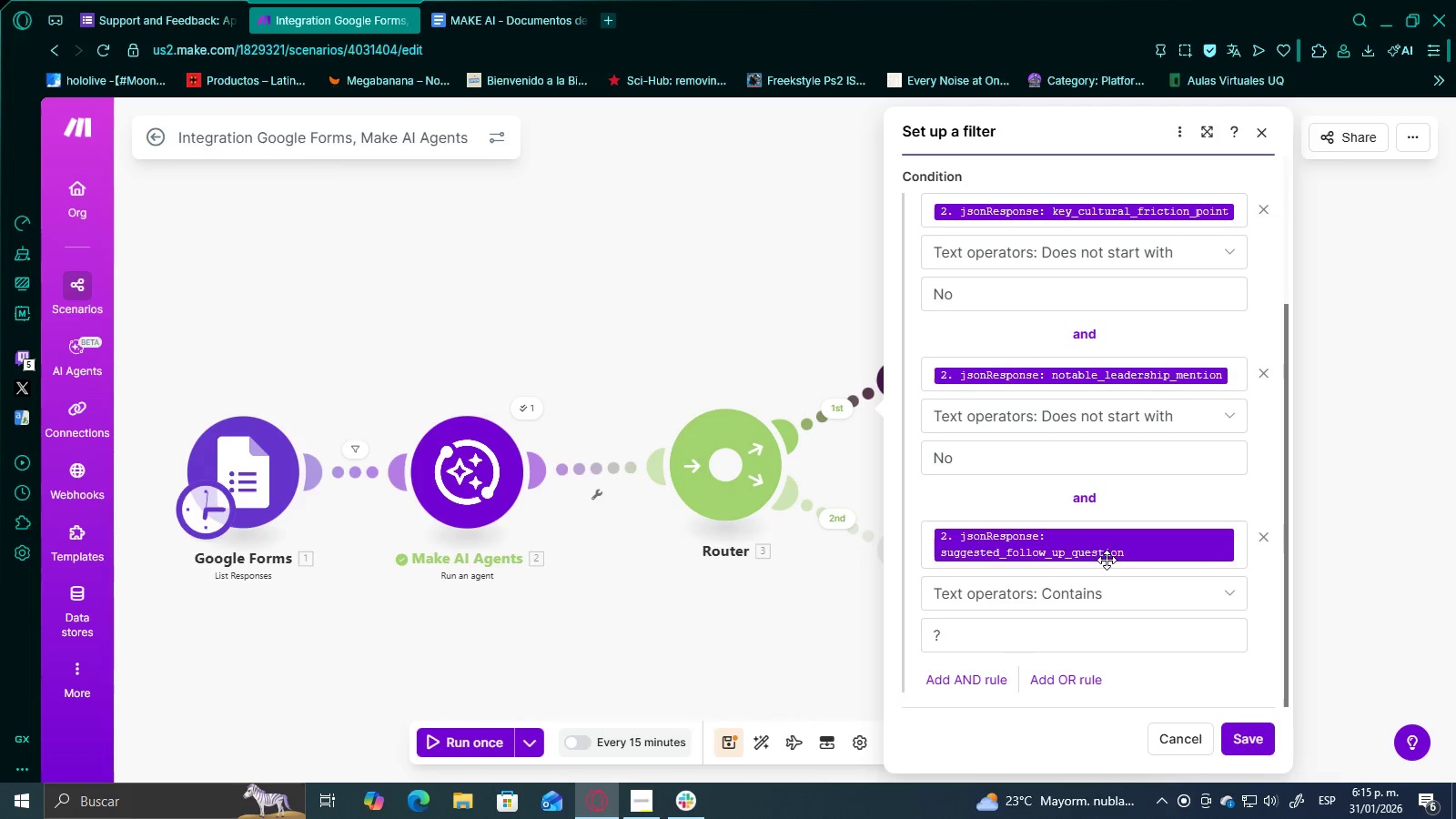 
scroll: coordinate [1106, 562], scroll_direction: up, amount: 2.0
 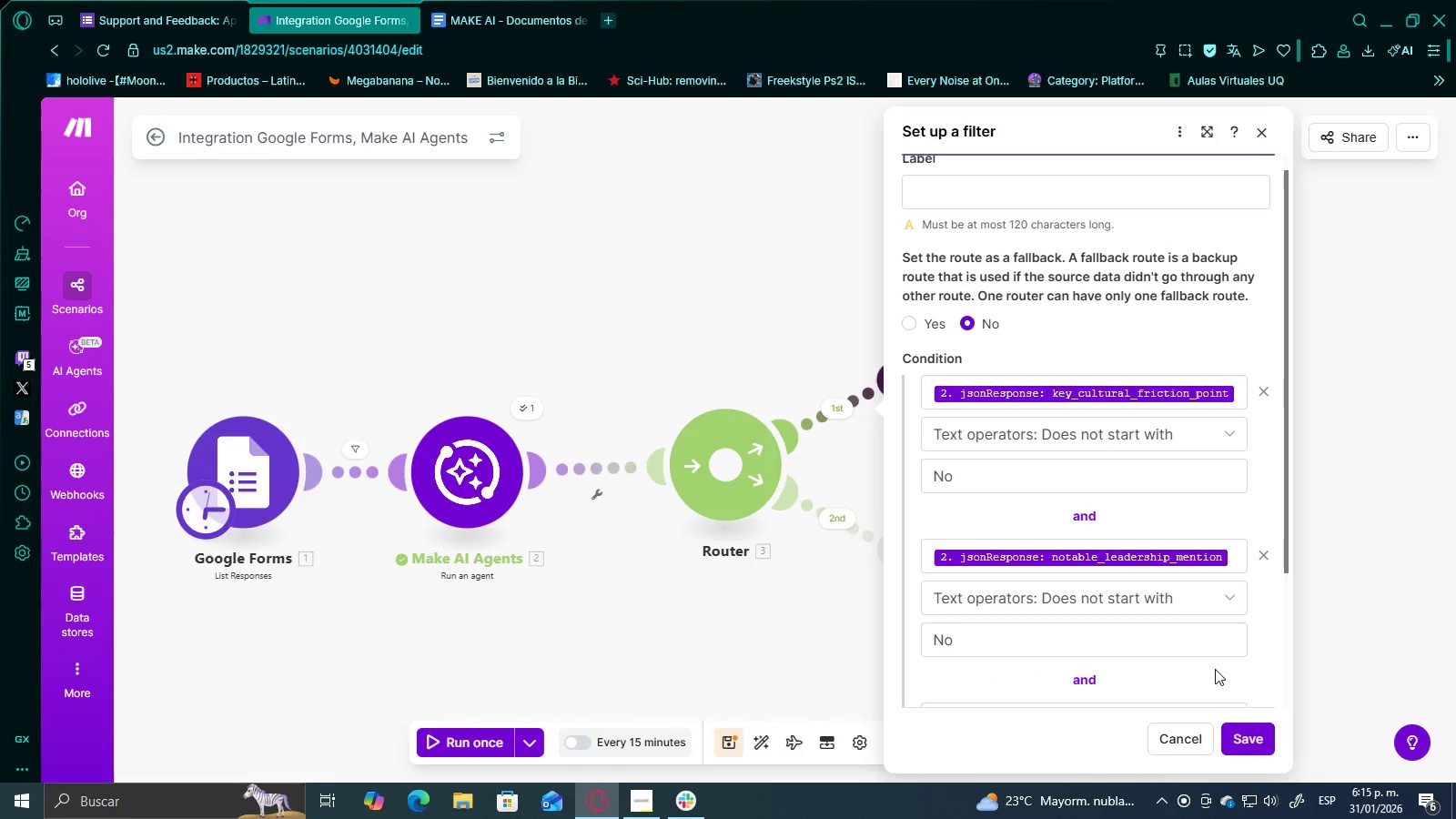 
scroll: coordinate [1210, 660], scroll_direction: down, amount: 2.0
 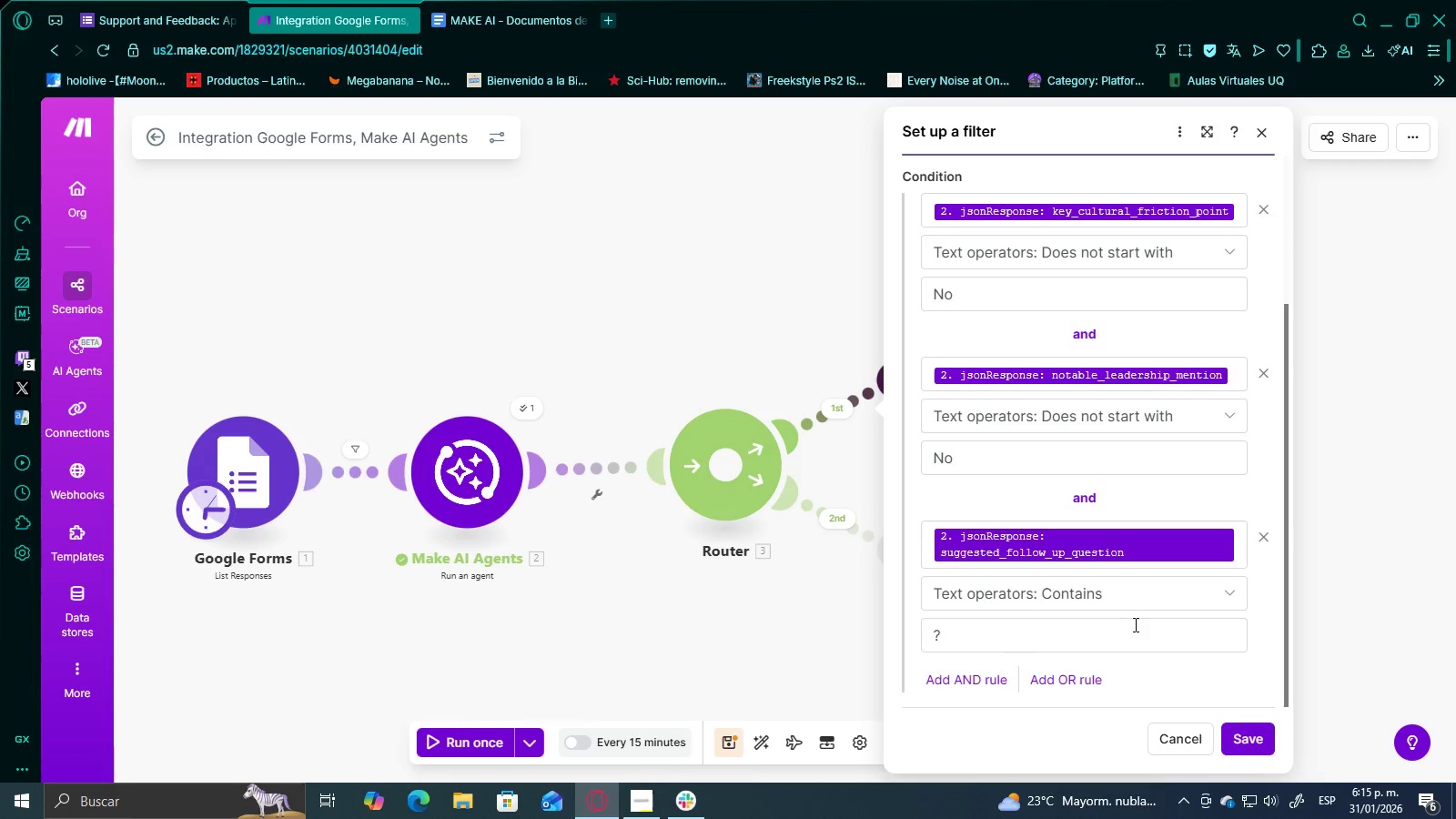 
key(Meta+PrintScreen)
 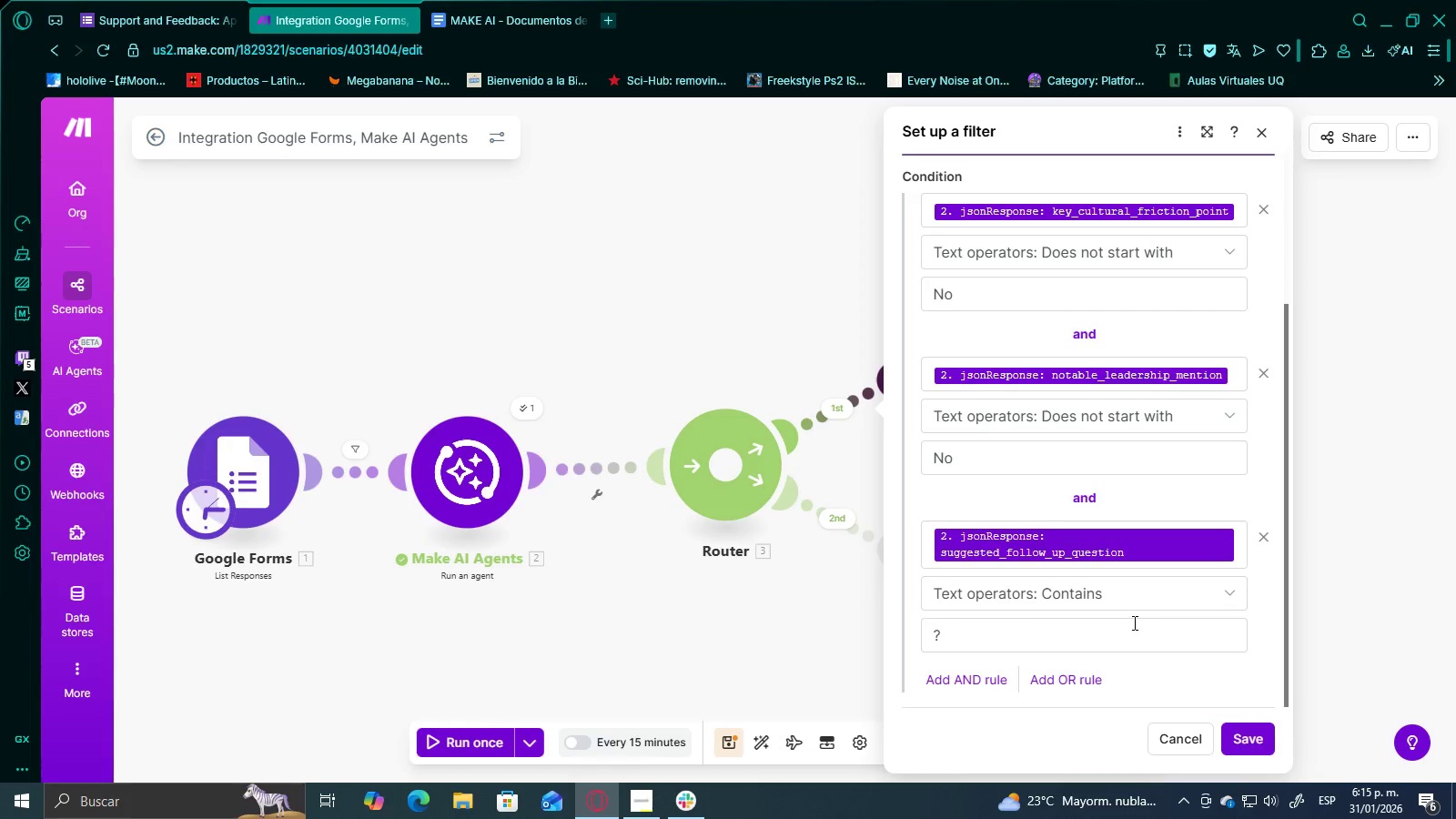 
scroll: coordinate [1126, 599], scroll_direction: up, amount: 1.0
 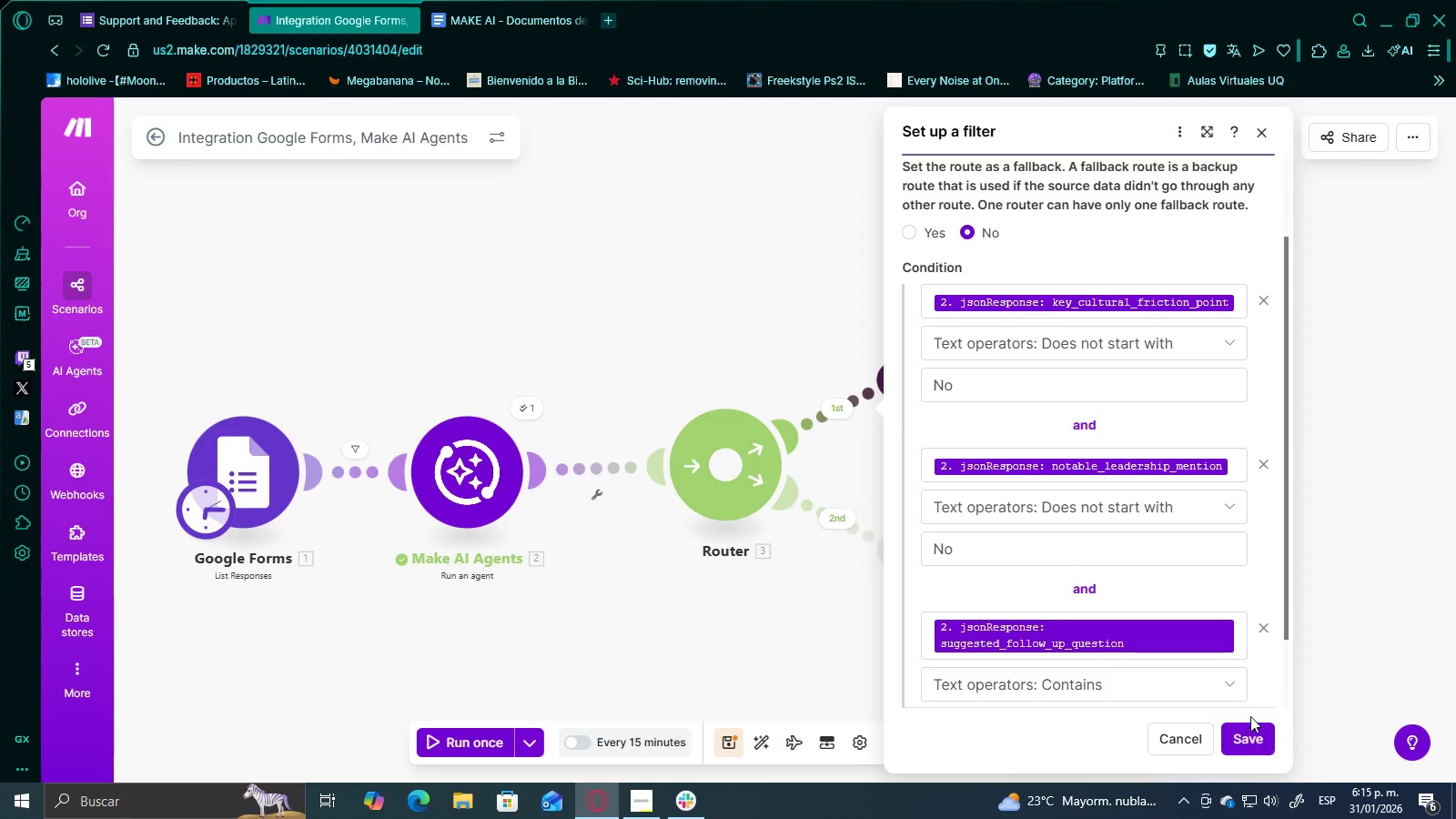 
double_click([1255, 735])
 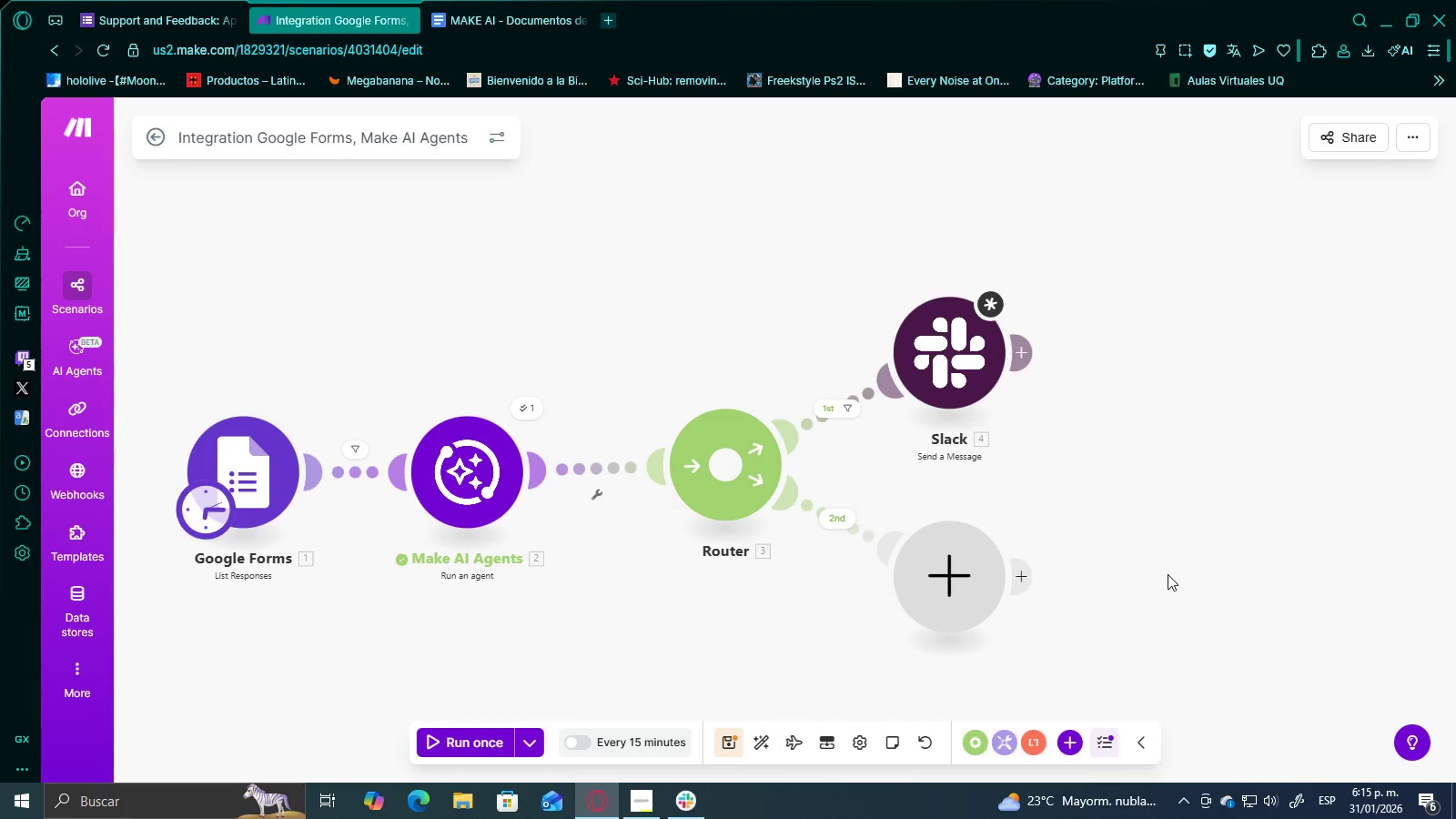 
scroll: coordinate [1167, 574], scroll_direction: down, amount: 2.0
 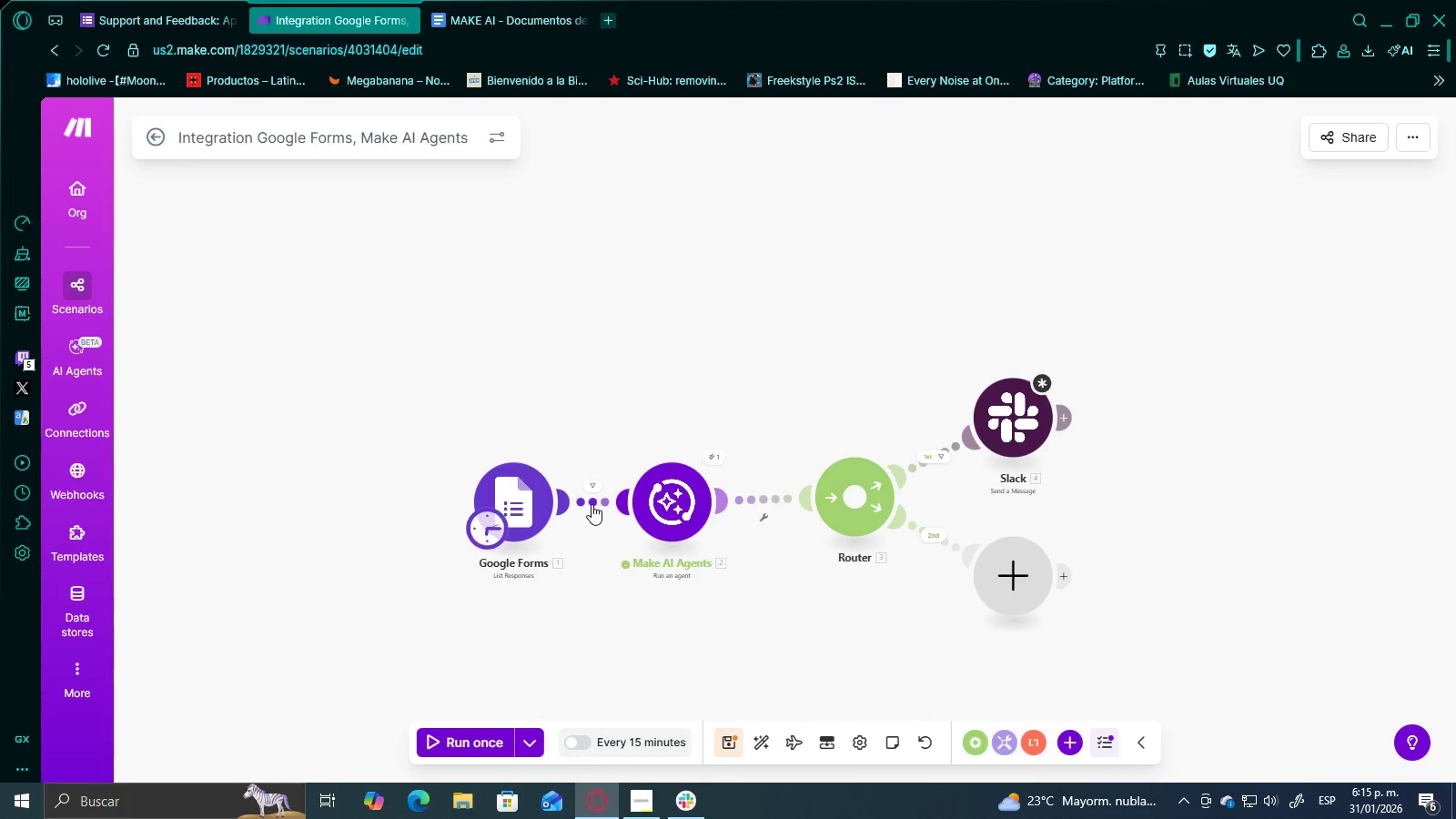 
left_click([592, 499])
 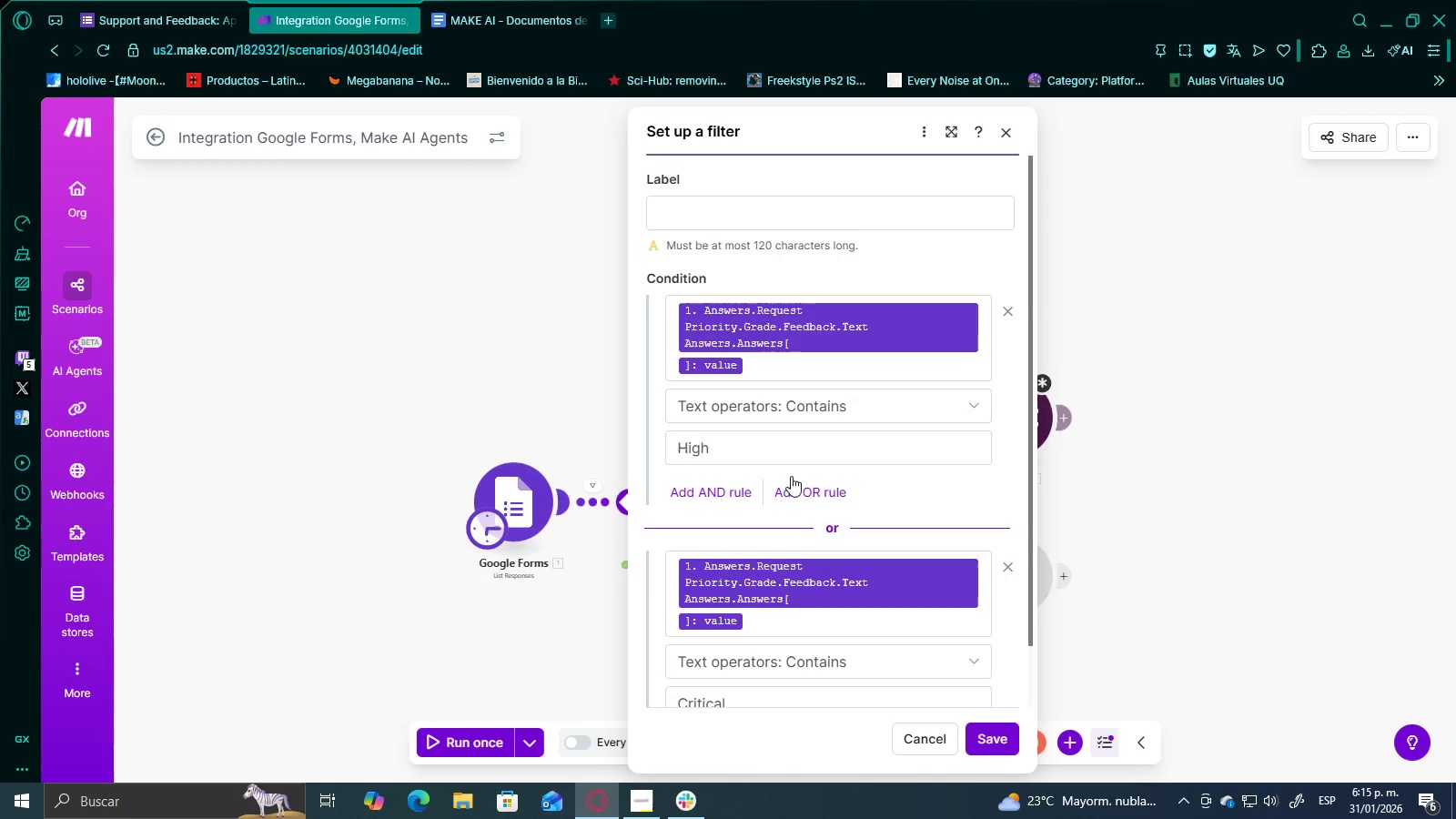 
scroll: coordinate [803, 471], scroll_direction: down, amount: 1.0
 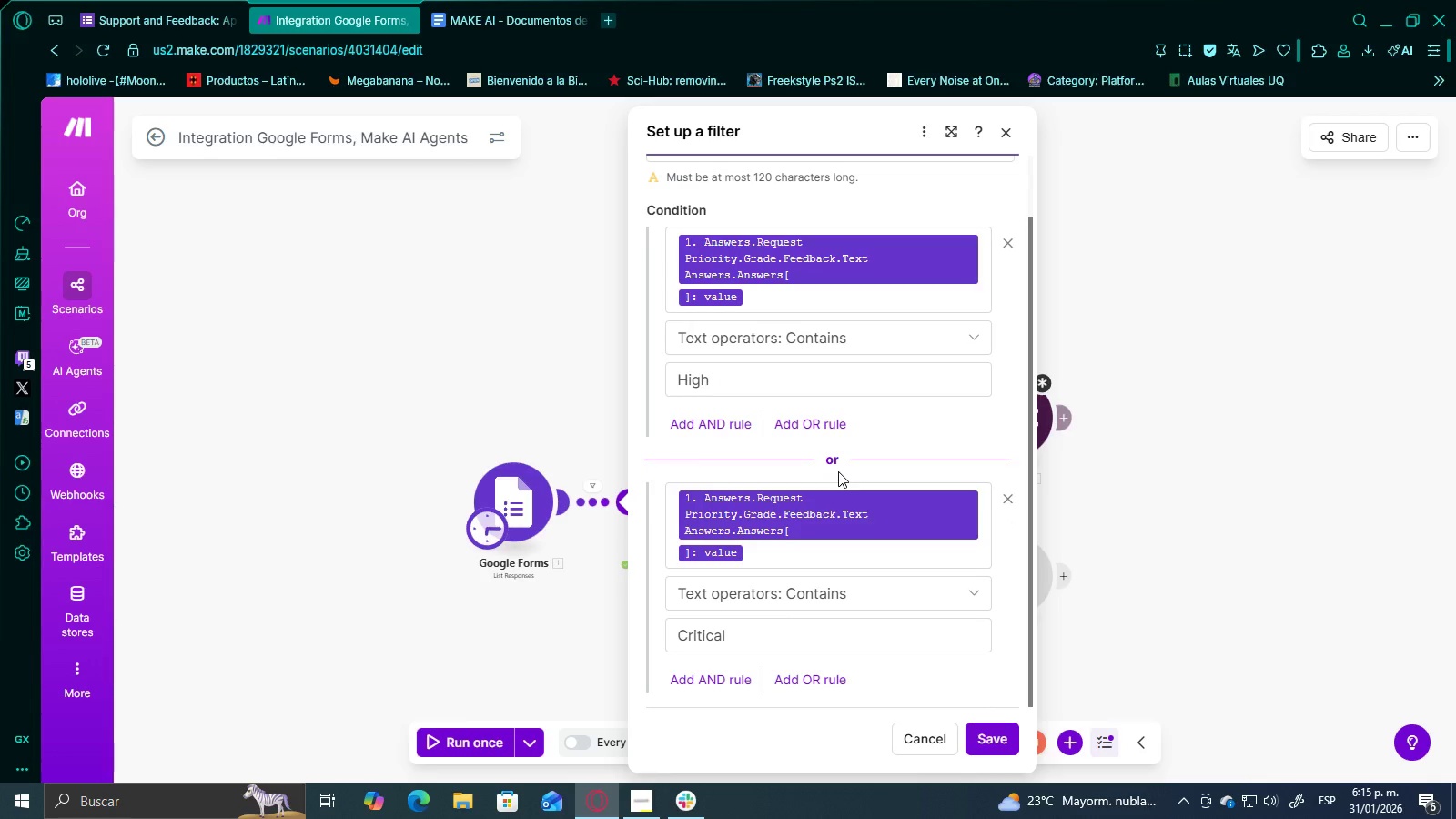 
key(Meta+PrintScreen)
 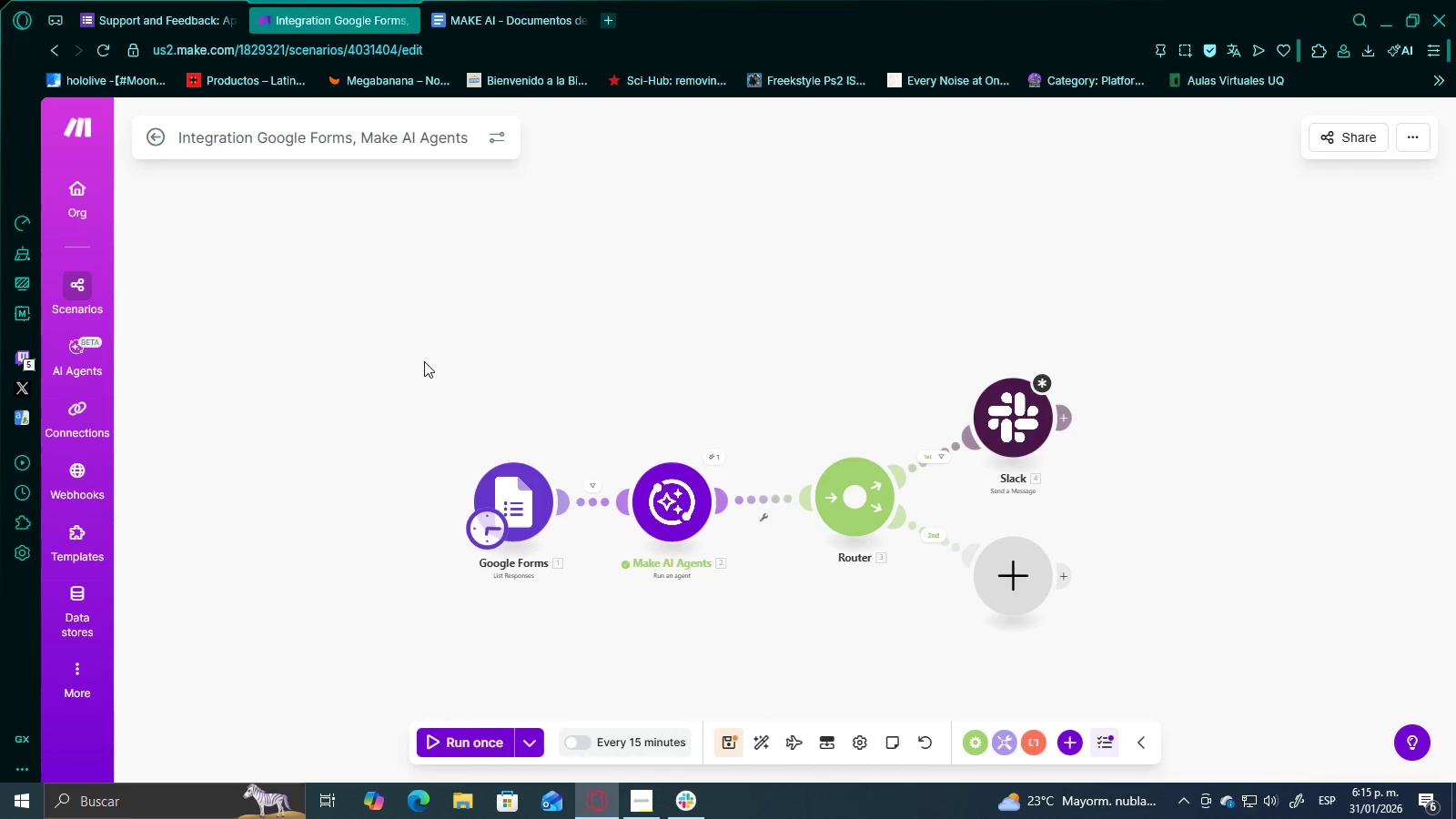 
scroll: coordinate [952, 486], scroll_direction: up, amount: 1.0
 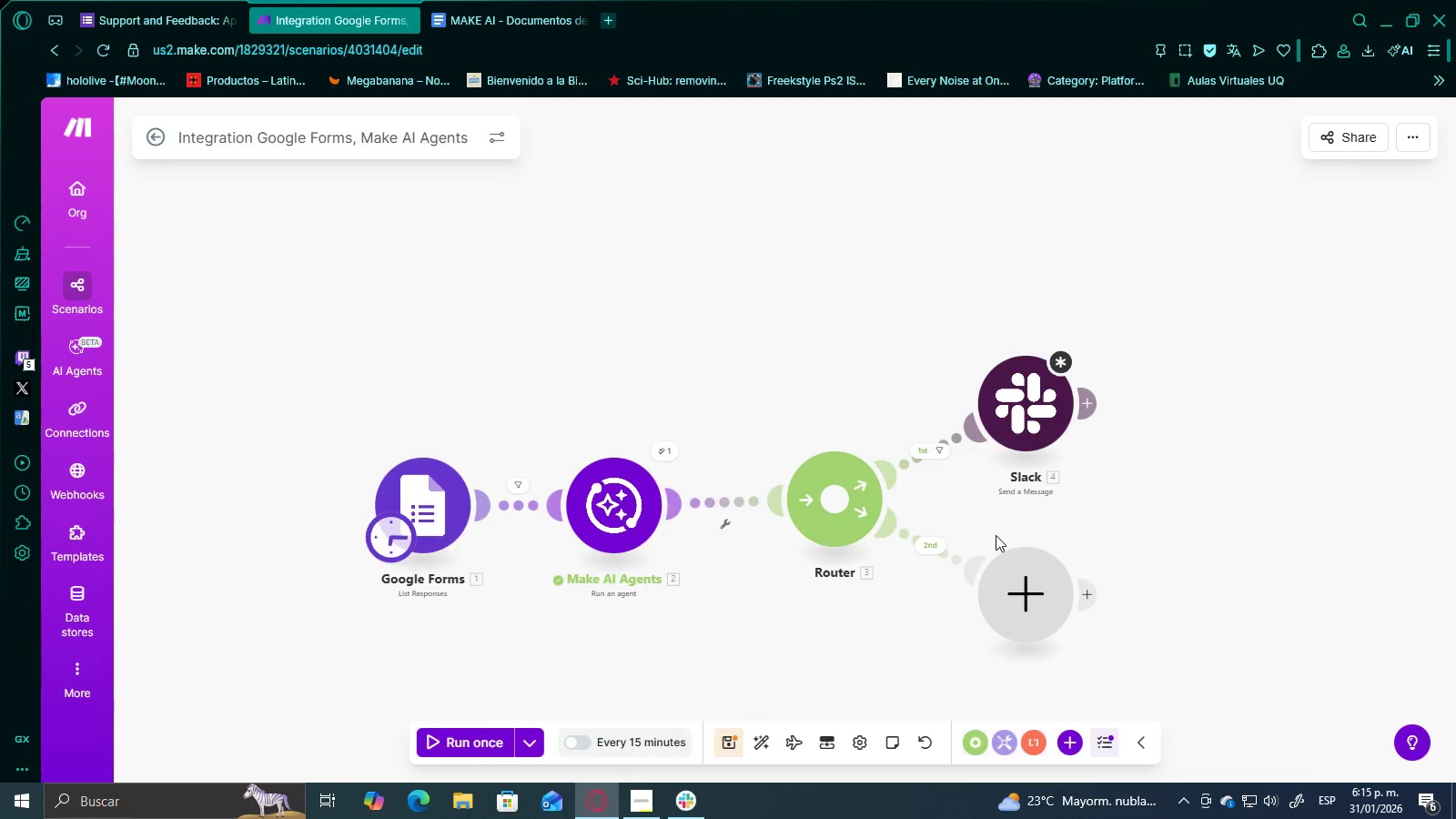 
left_click_drag(start_coordinate=[995, 534], to_coordinate=[1005, 496])
 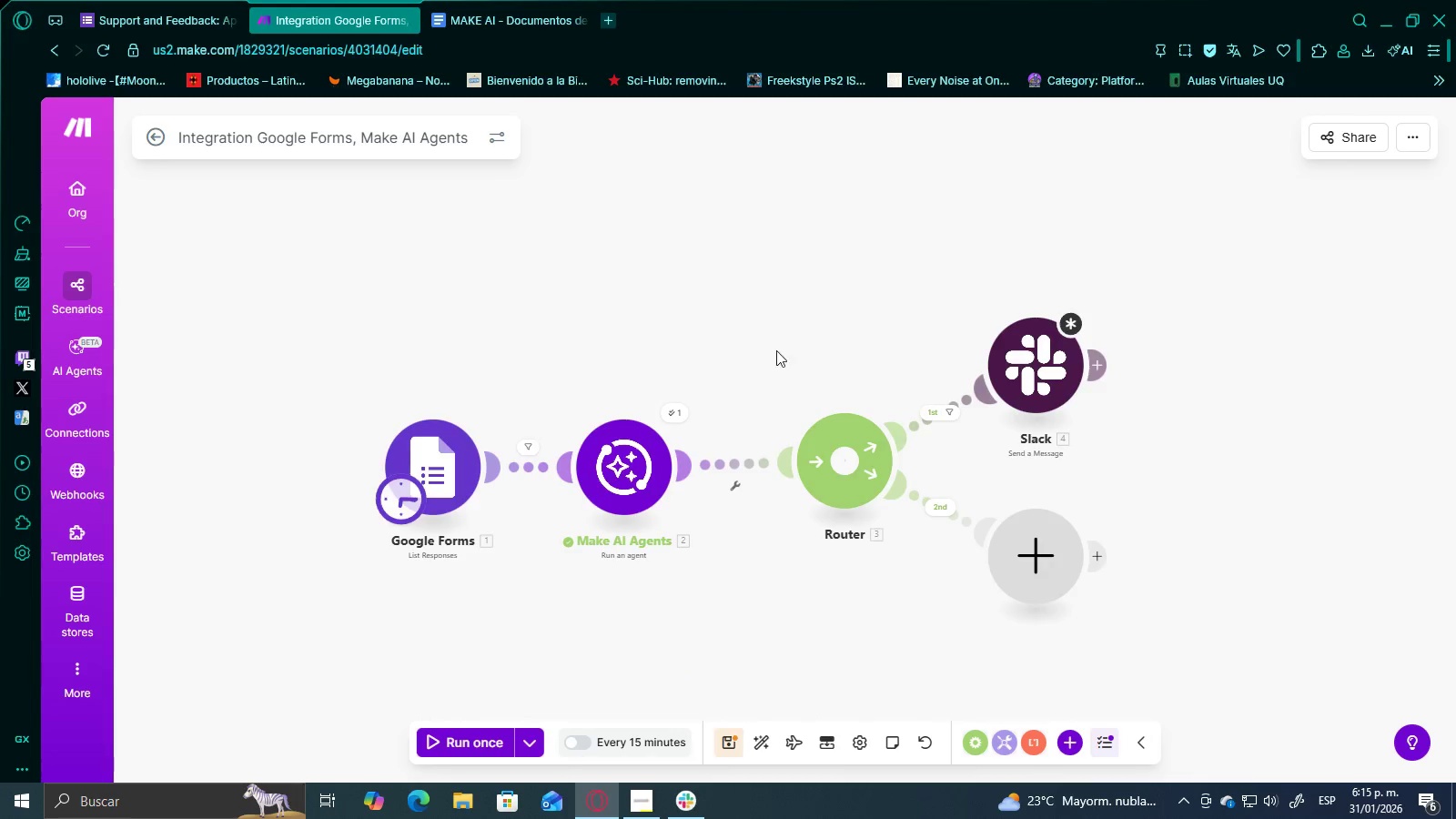 
left_click_drag(start_coordinate=[864, 369], to_coordinate=[930, 354])
 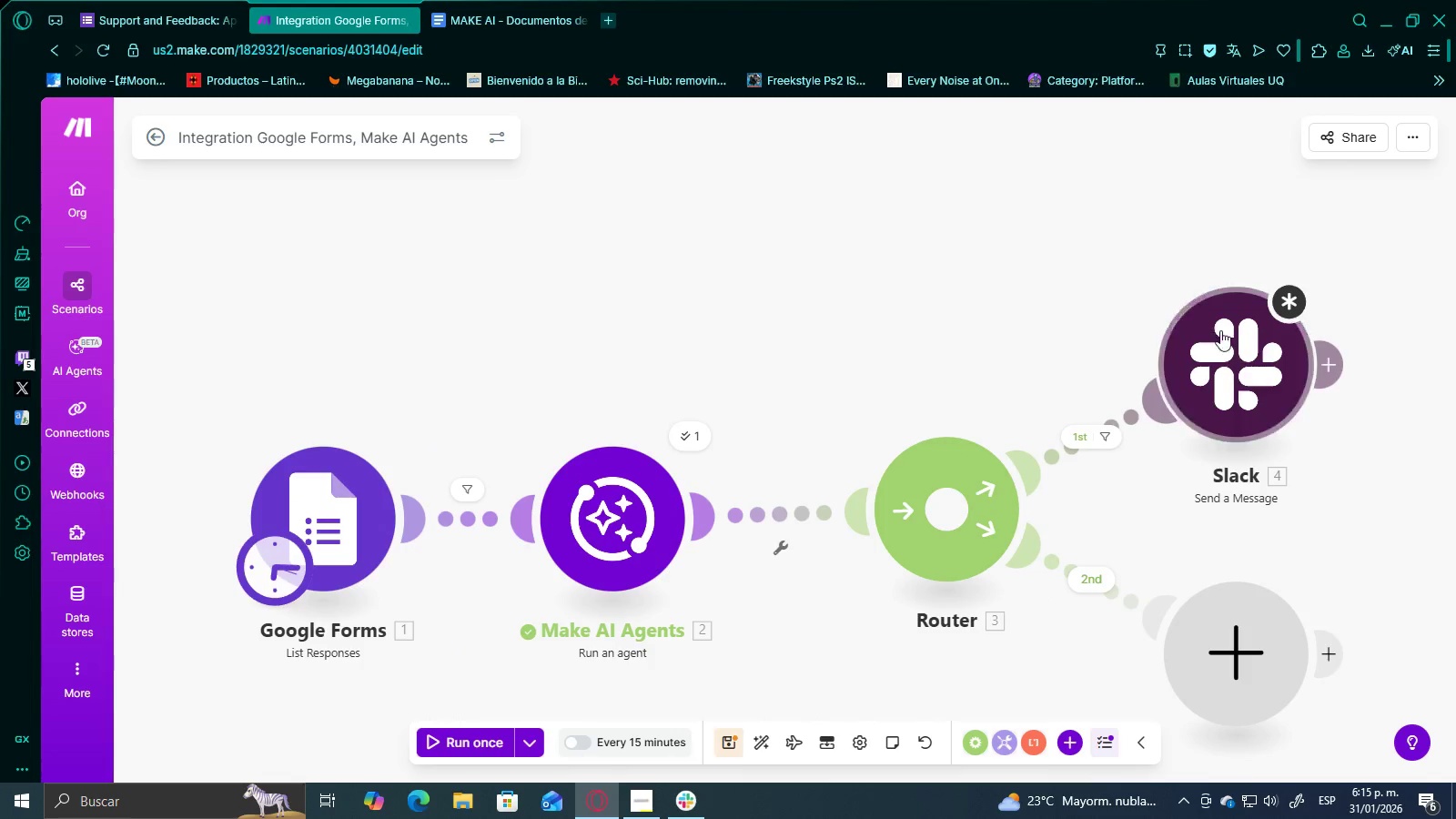 
scroll: coordinate [776, 335], scroll_direction: up, amount: 3.0
 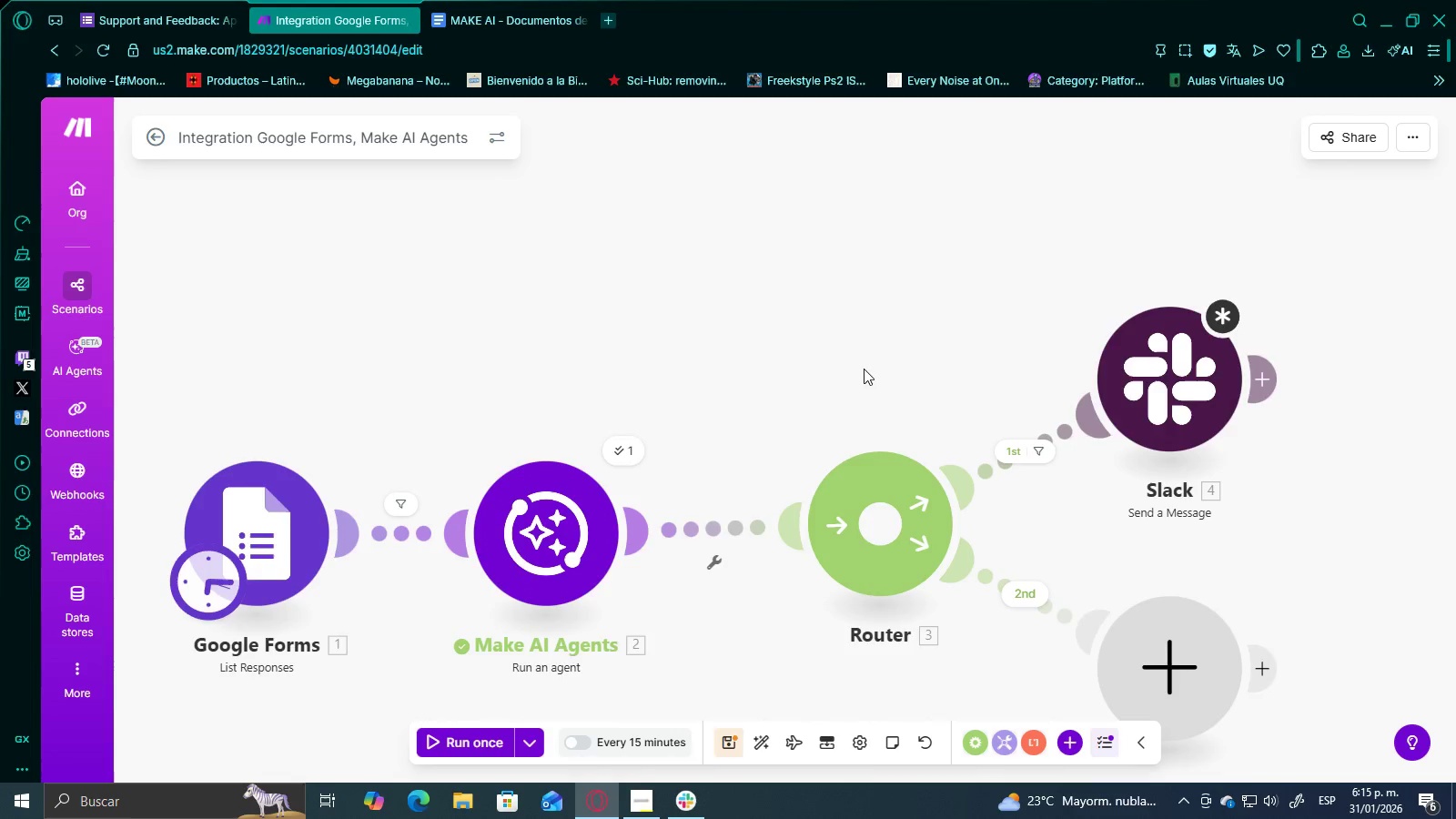 
left_click([1265, 362])
 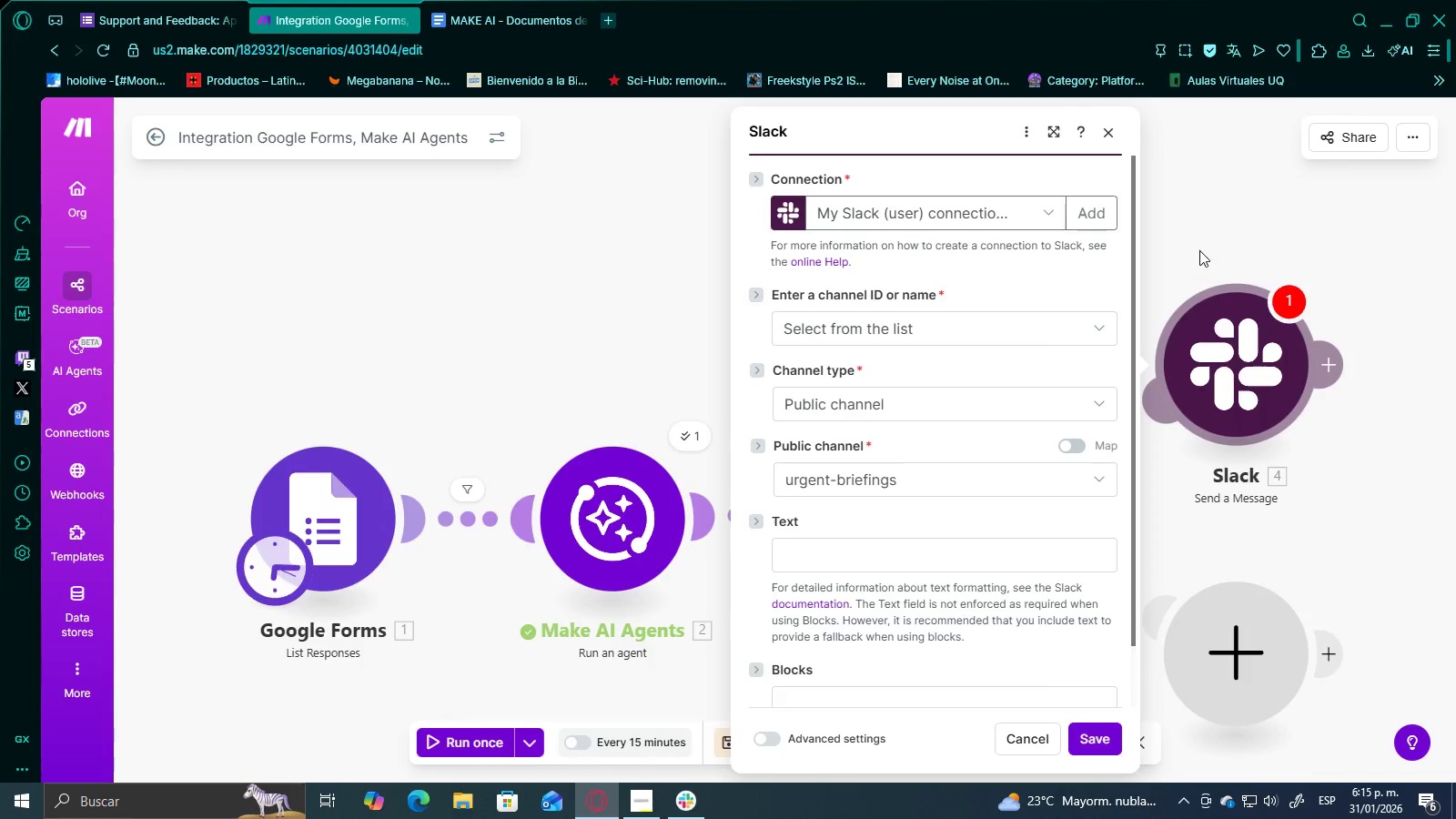 
left_click([1192, 228])
 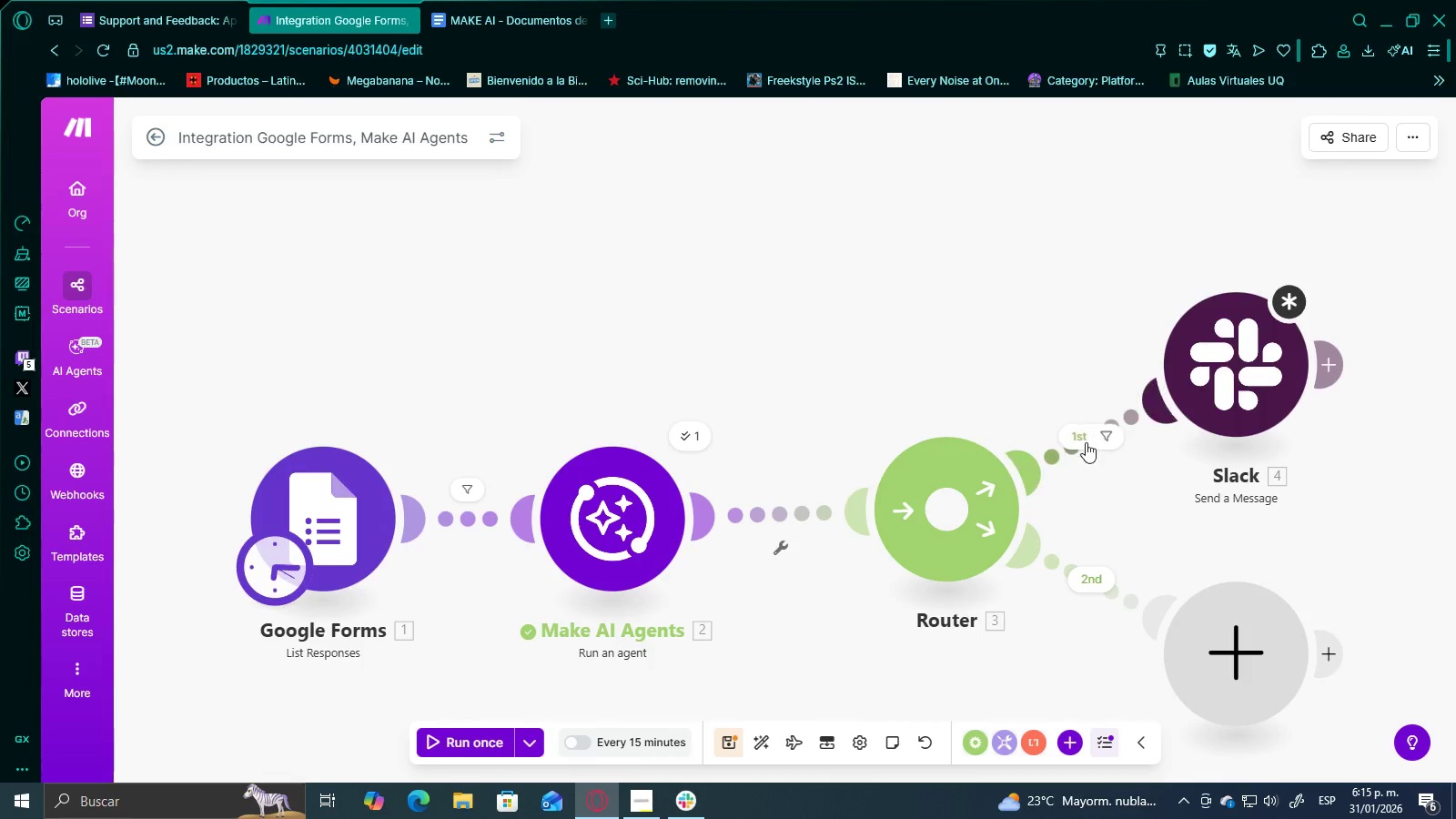 
left_click([1086, 442])
 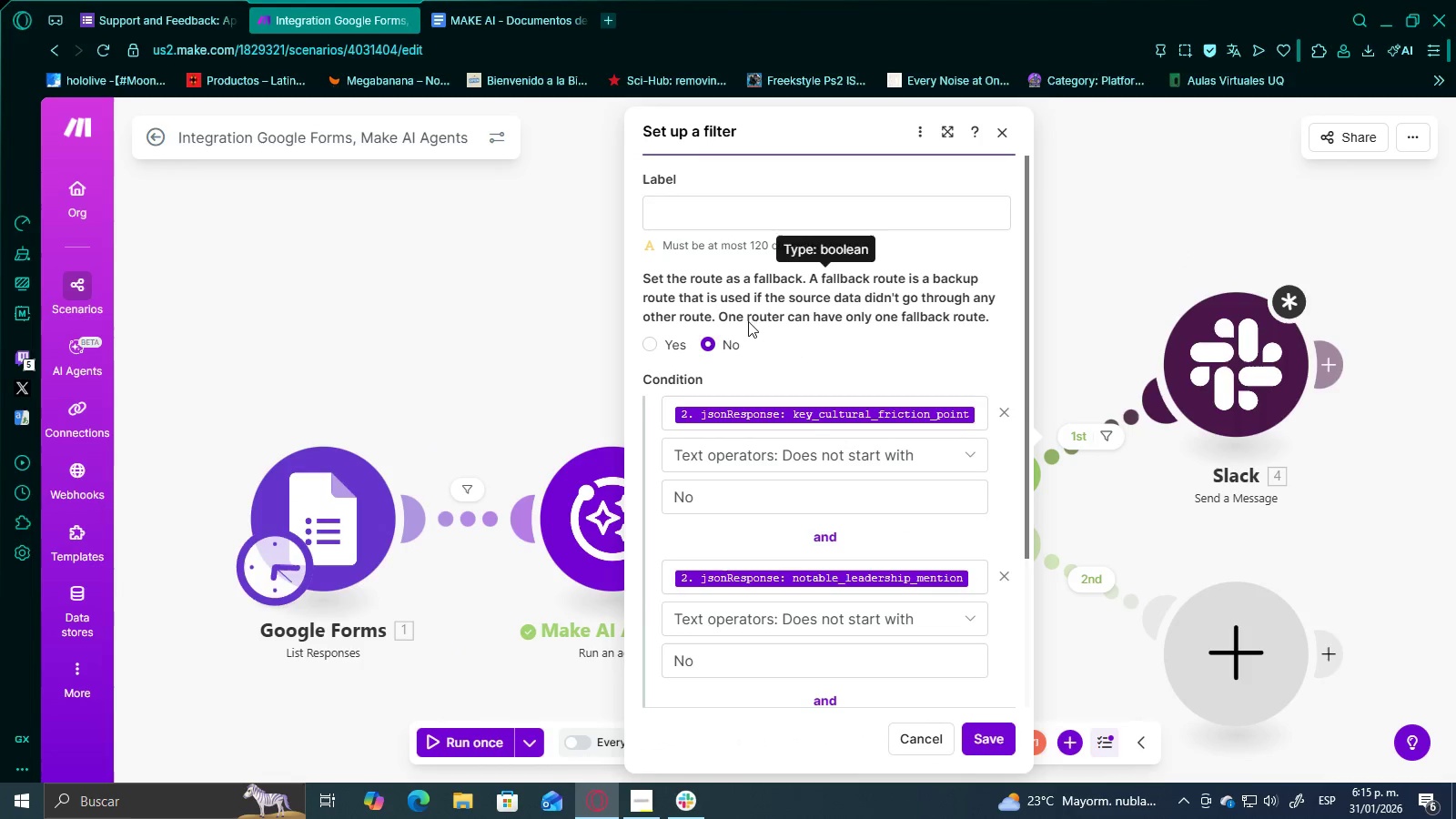 
scroll: coordinate [794, 400], scroll_direction: down, amount: 4.0
 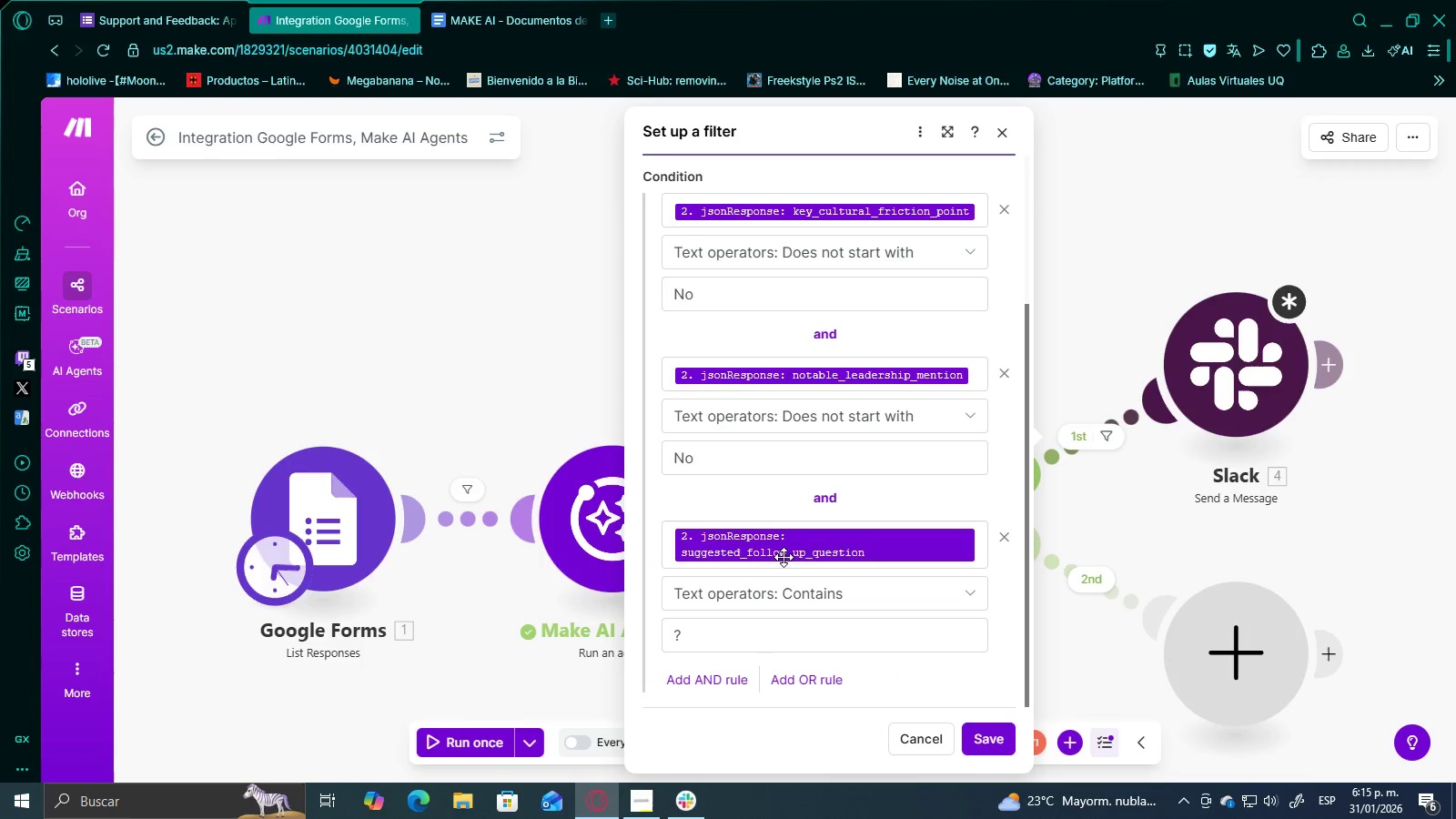 
scroll: coordinate [876, 551], scroll_direction: up, amount: 1.0
 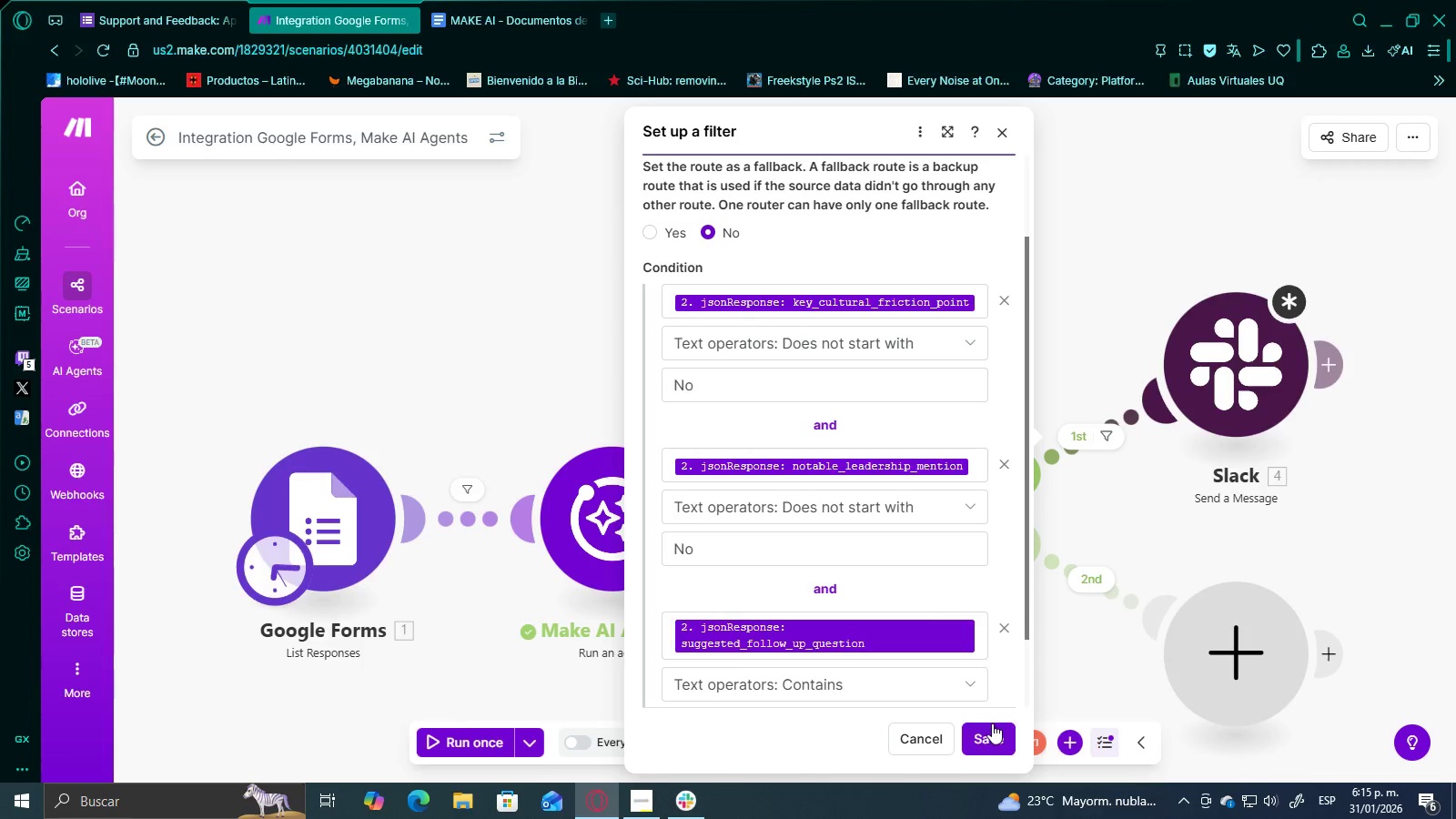 
left_click([991, 724])
 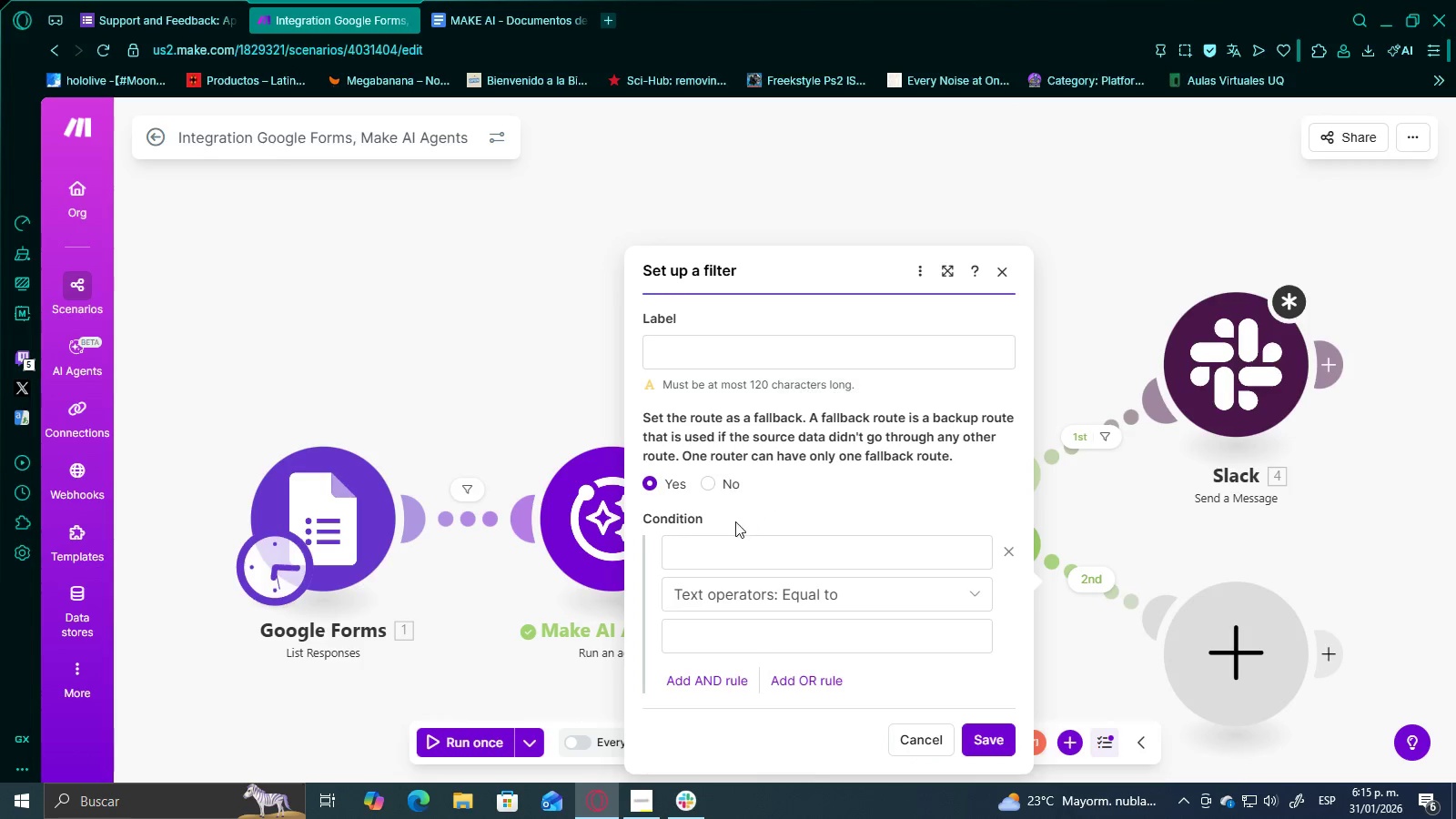 
scroll: coordinate [1145, 535], scroll_direction: down, amount: 3.0
 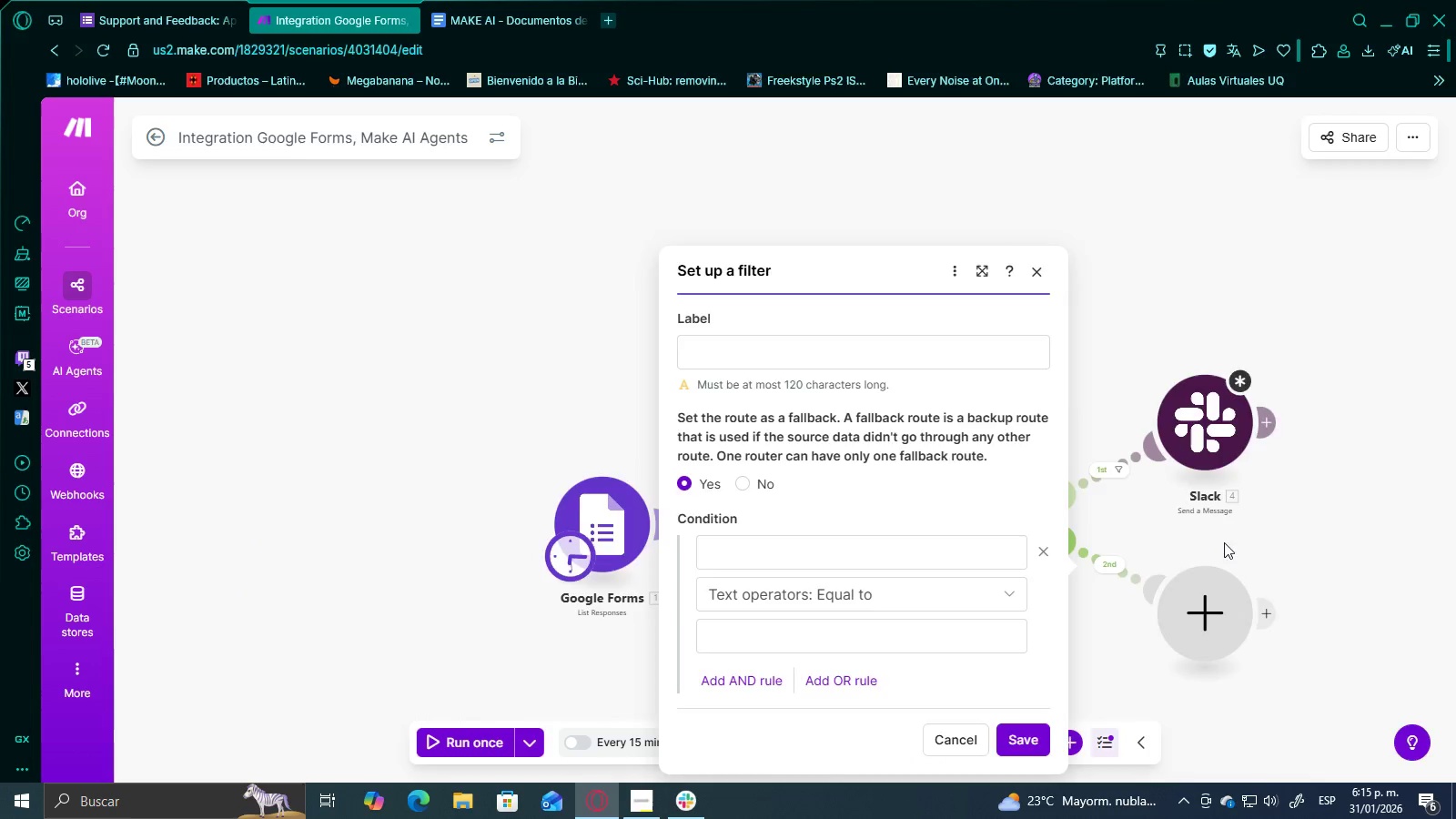 
scroll: coordinate [1247, 539], scroll_direction: up, amount: 2.0
 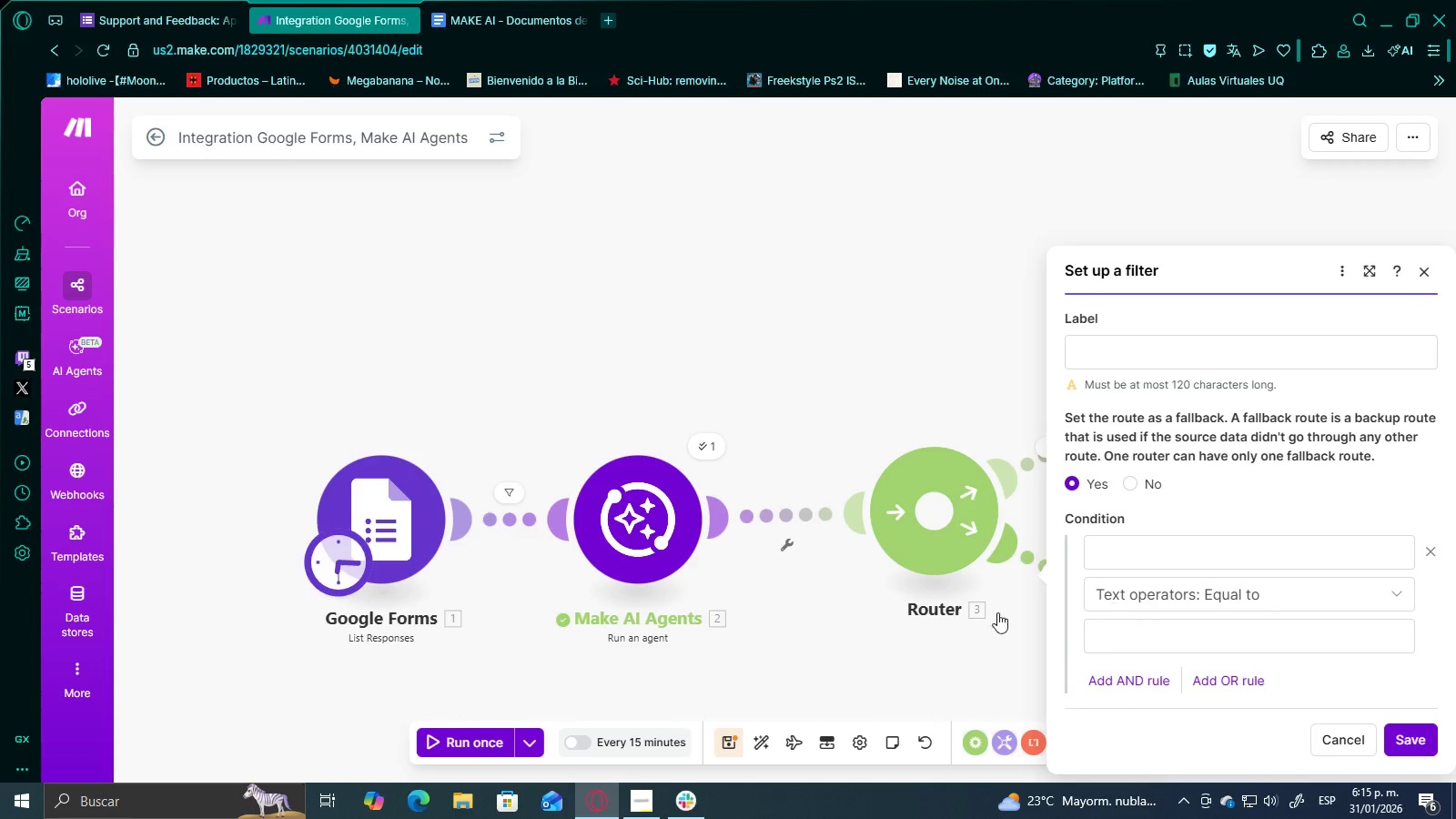 
left_click_drag(start_coordinate=[930, 613], to_coordinate=[677, 543])
 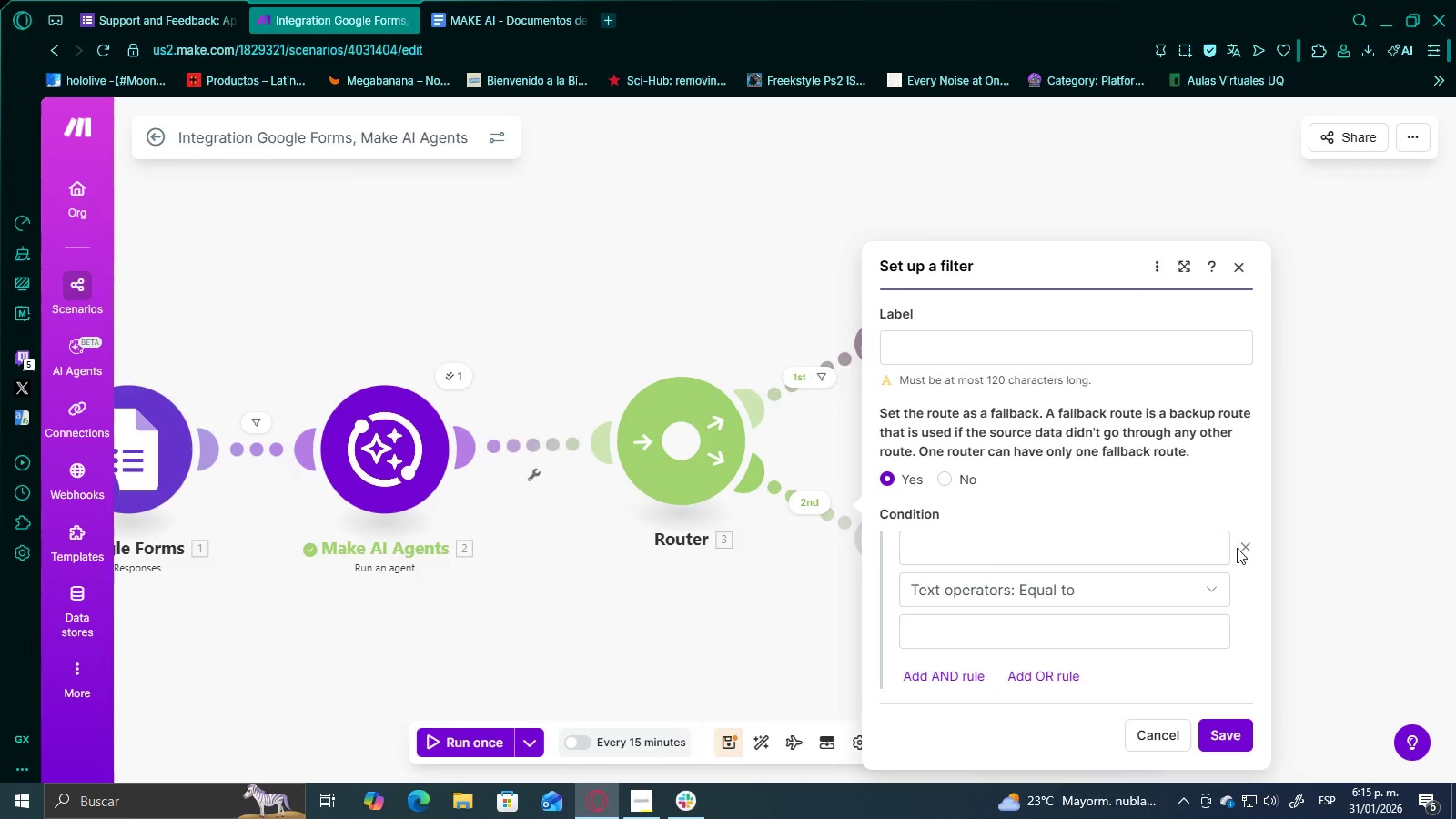 
double_click([1245, 547])
 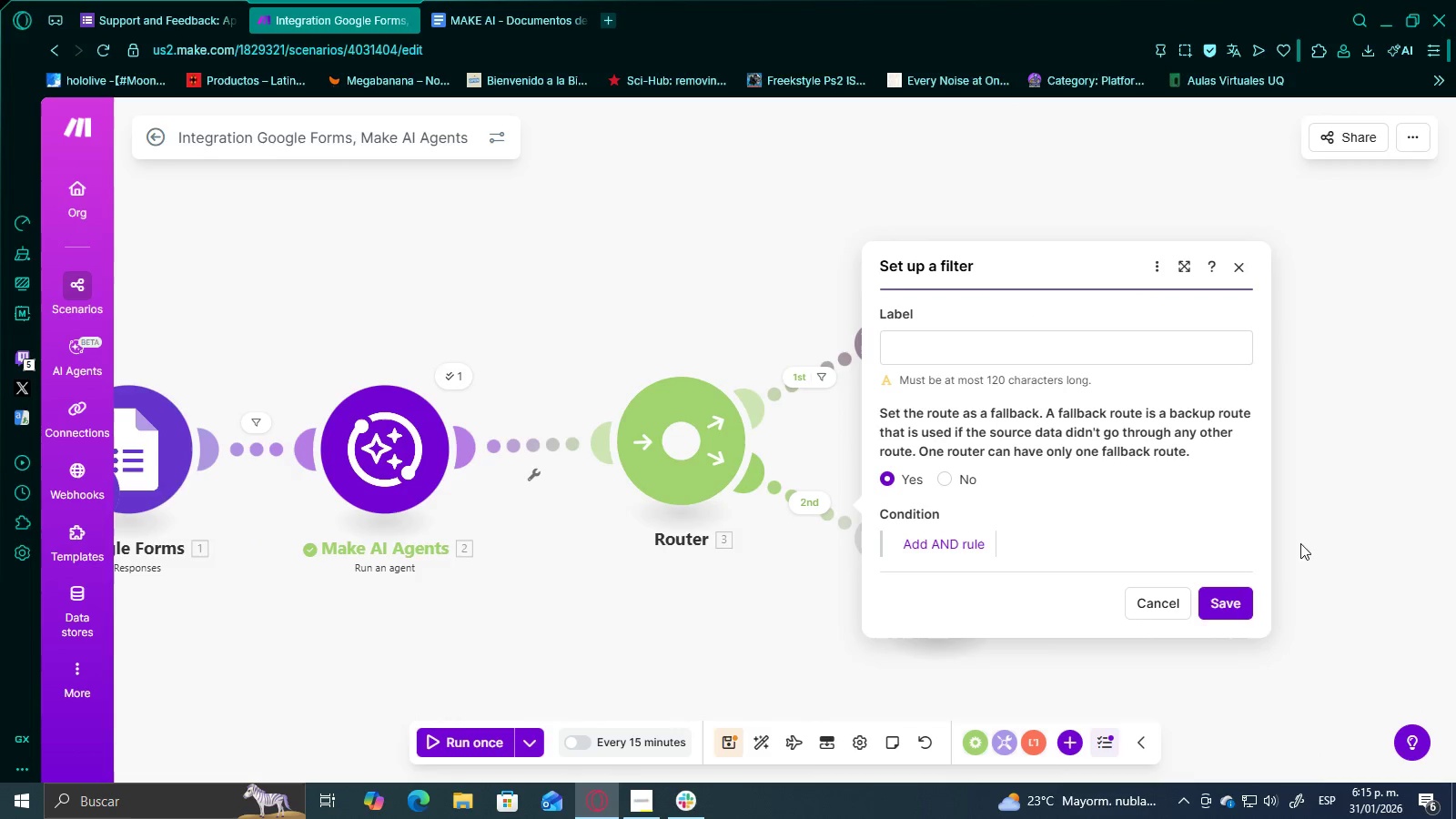 
left_click([1346, 508])
 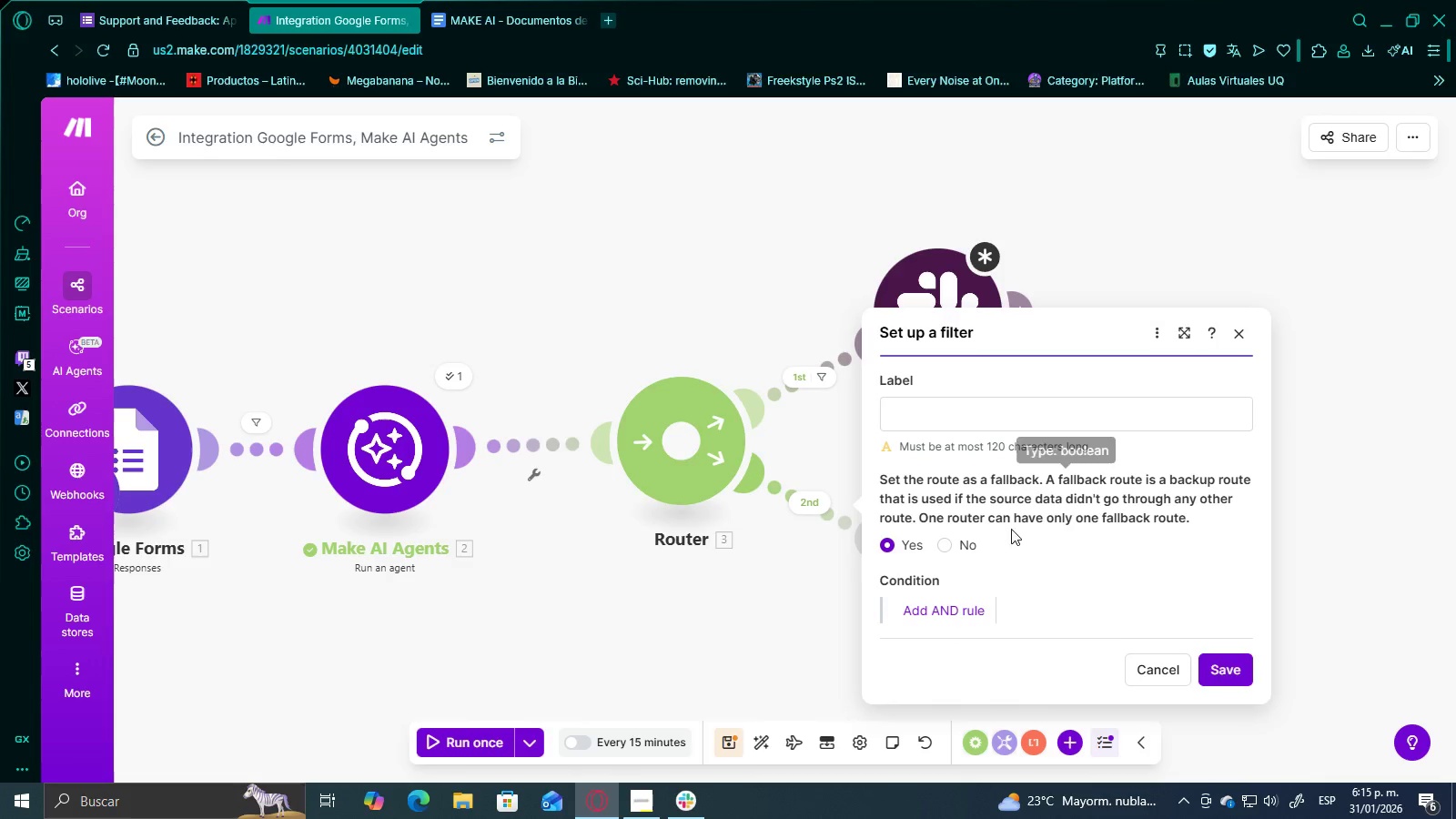 
left_click([1207, 669])
 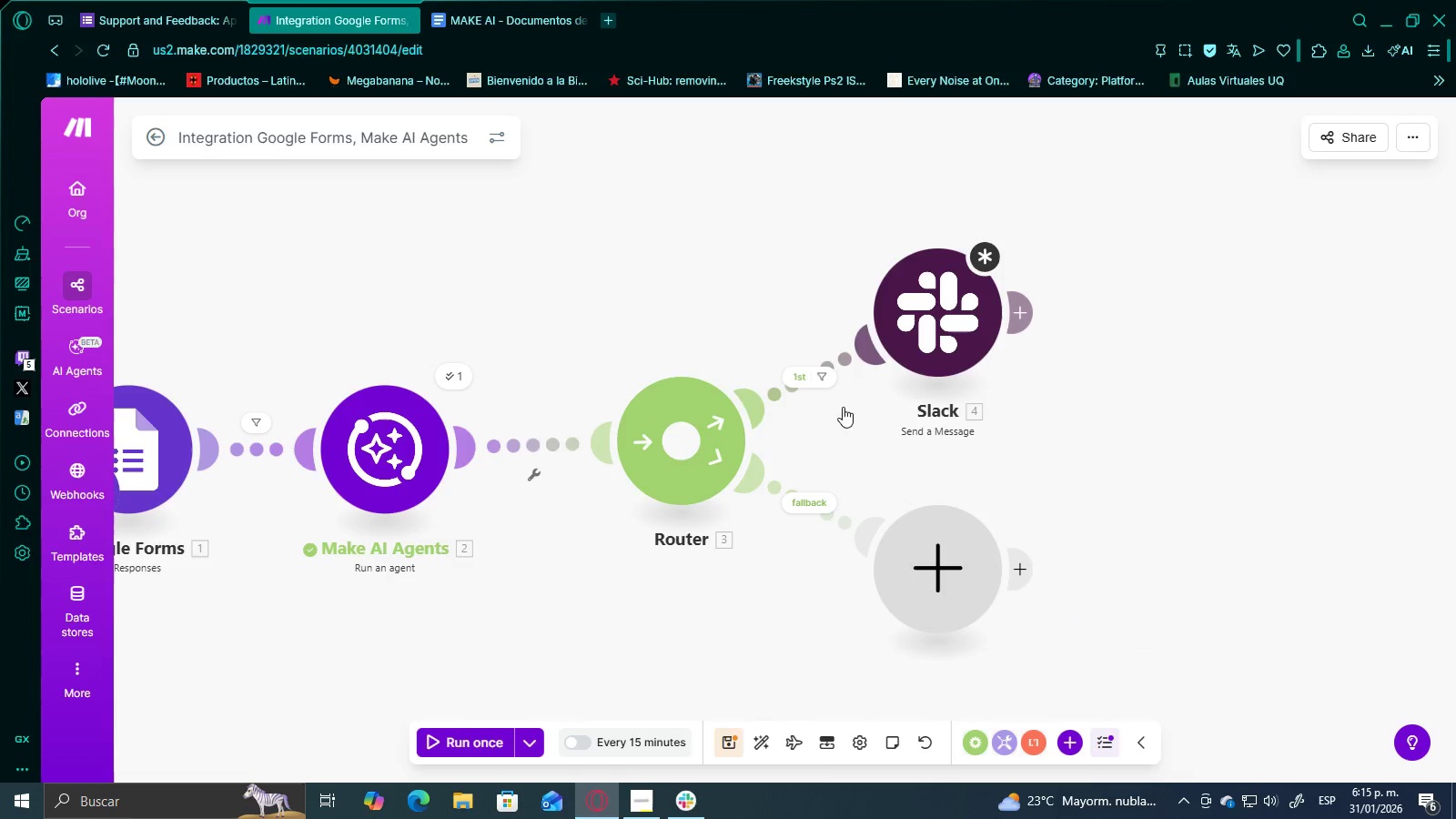 
left_click([953, 575])
 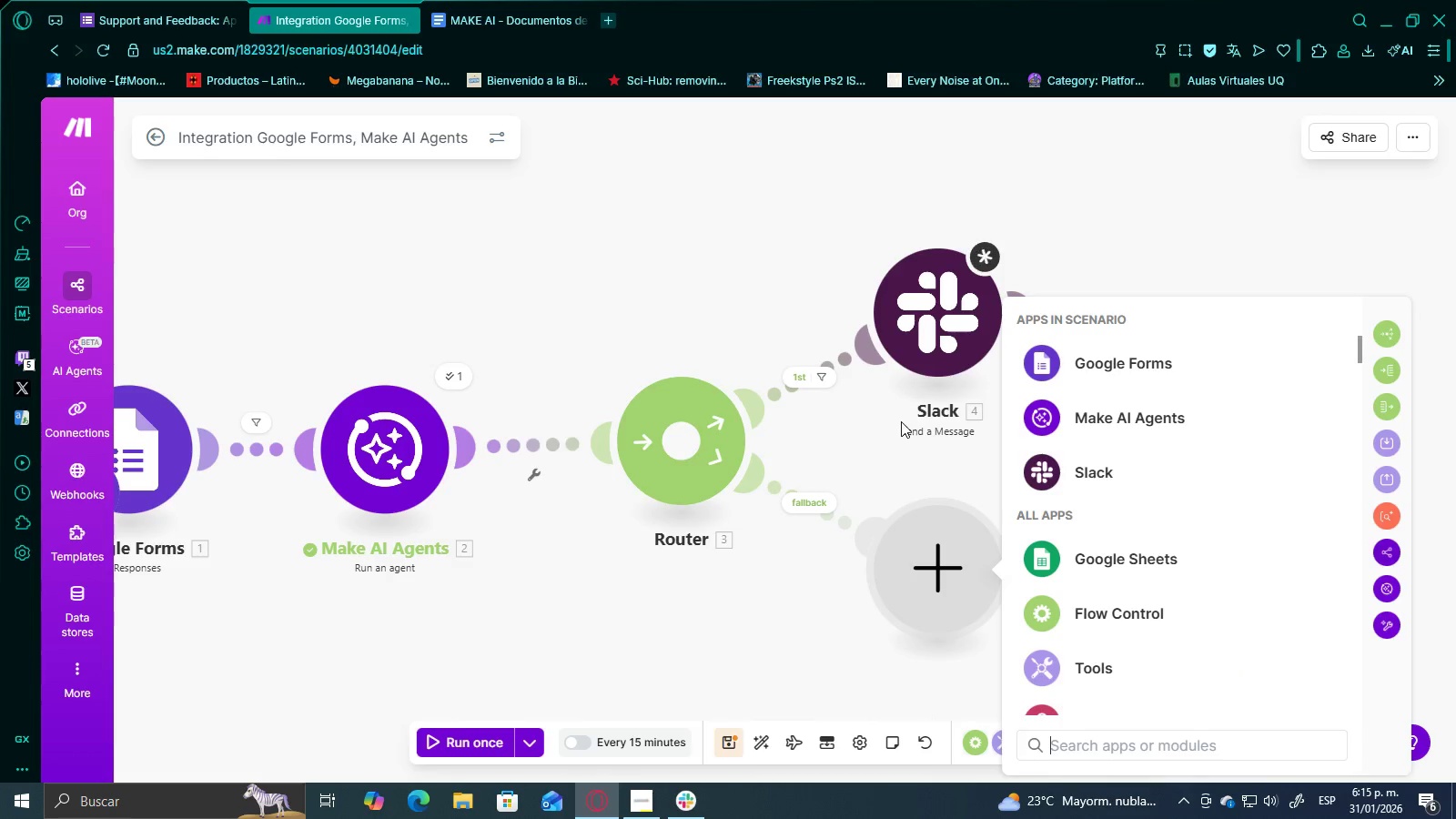 
scroll: coordinate [1117, 511], scroll_direction: down, amount: 7.0
 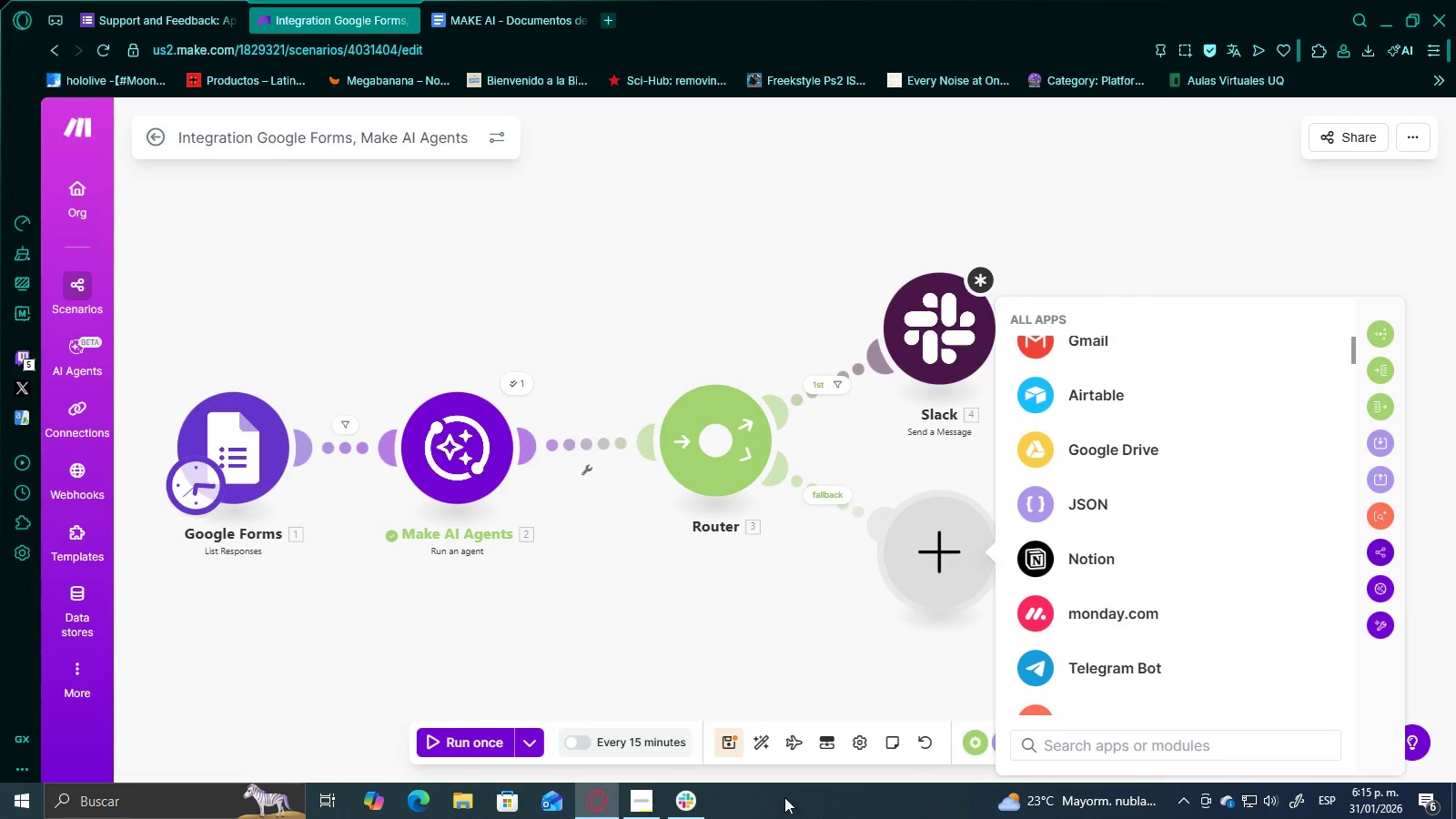 
left_click([699, 799])
 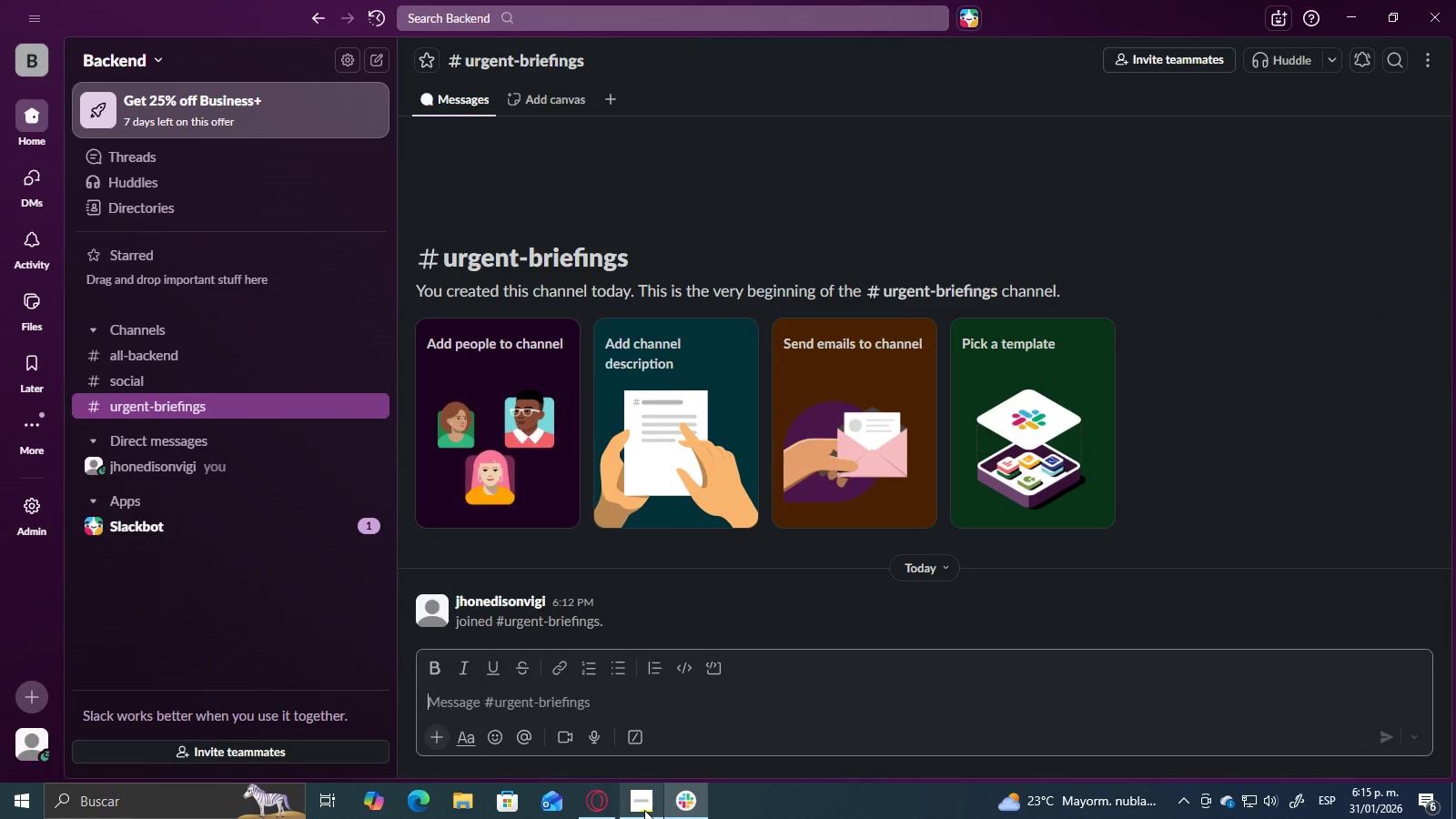 
double_click([649, 803])